 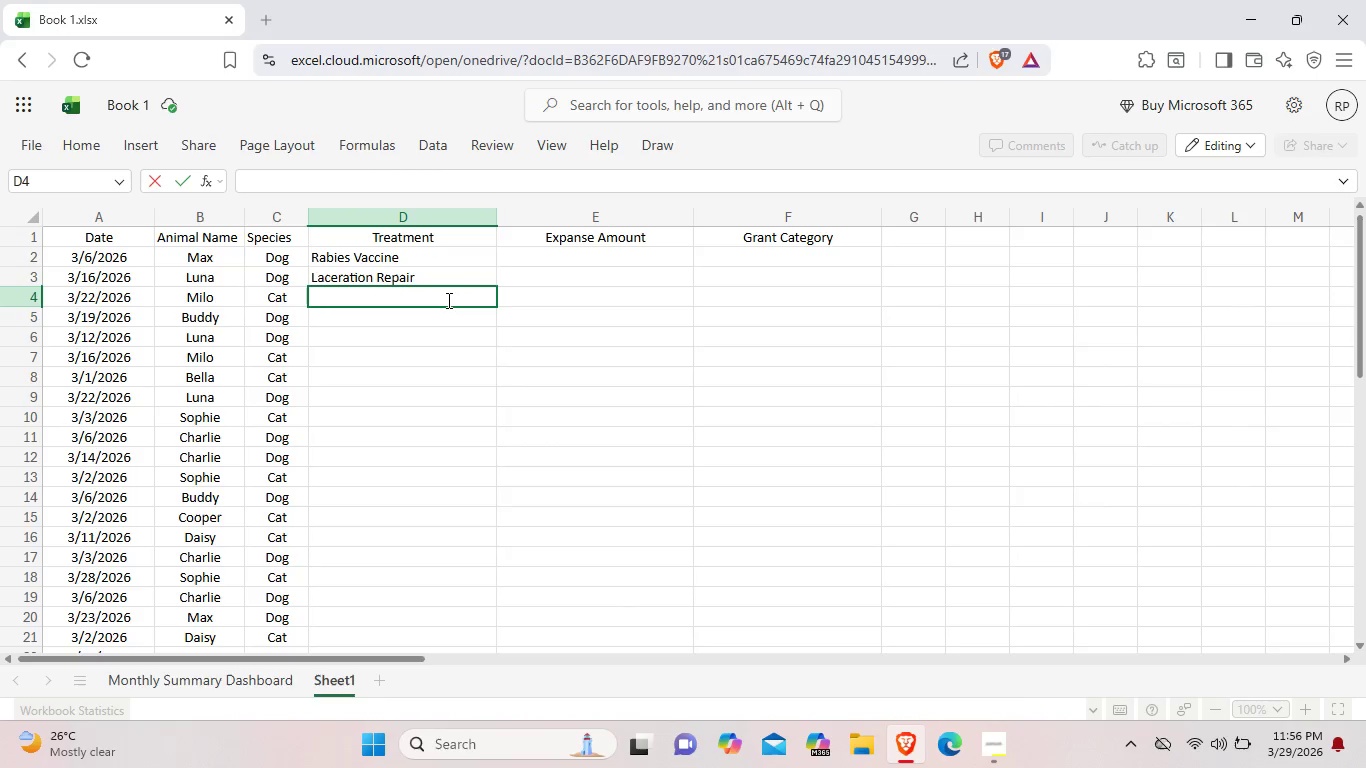 
type(FelV Vaccine)
 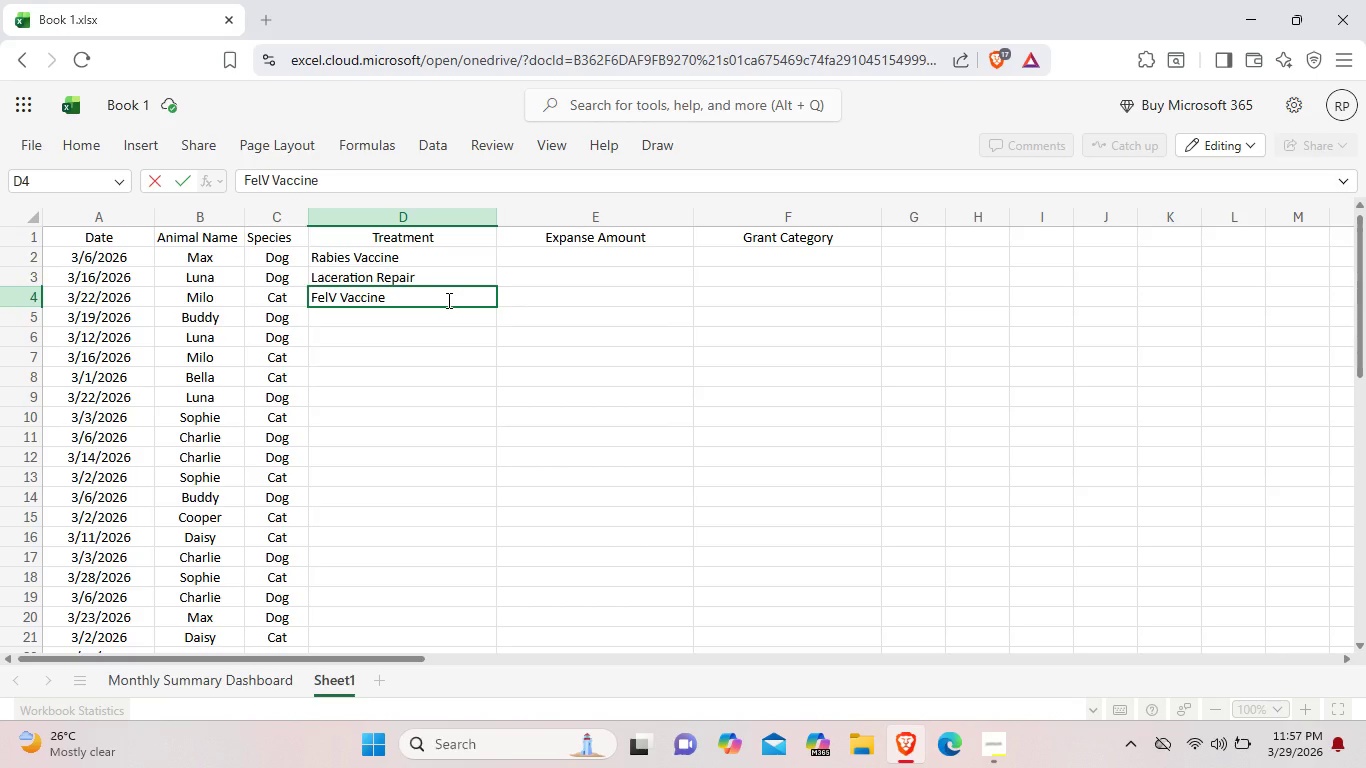 
double_click([408, 323])
 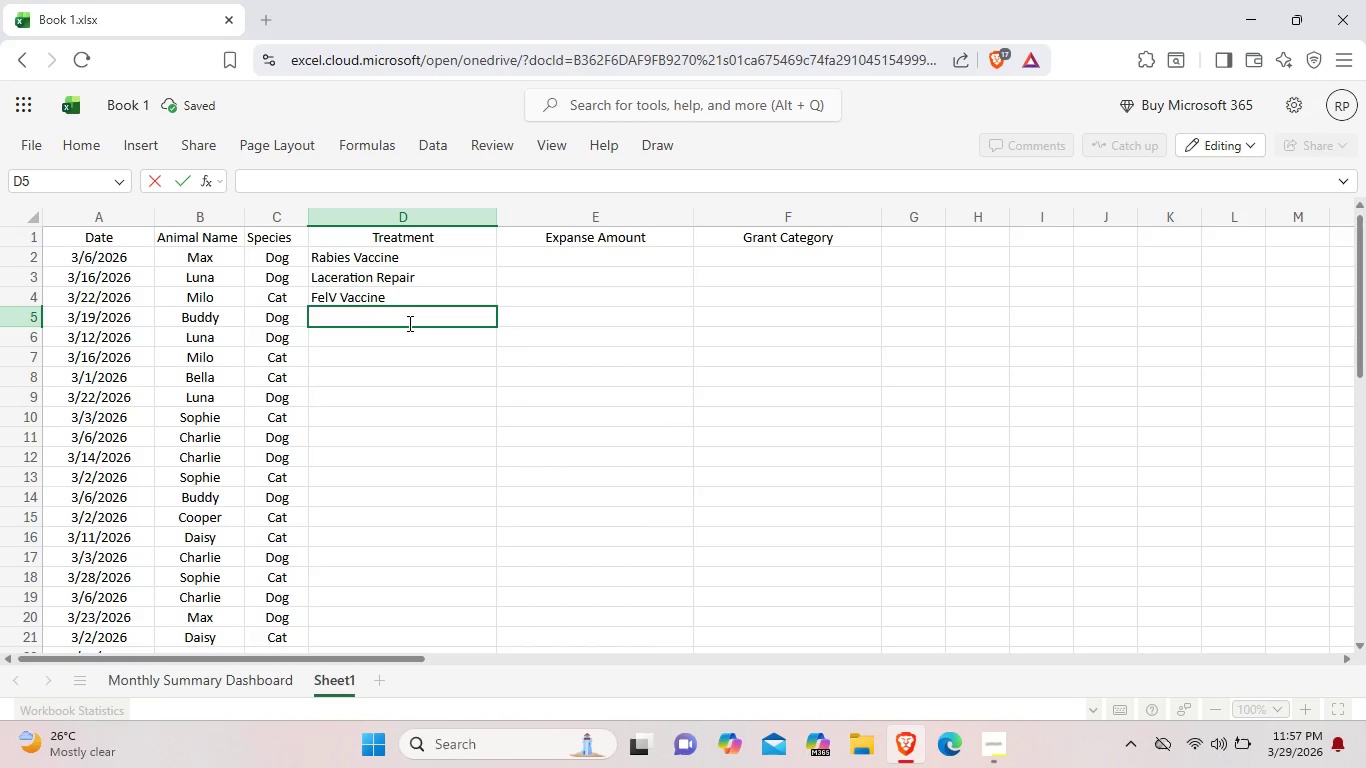 
type(Dental Cleaning)
 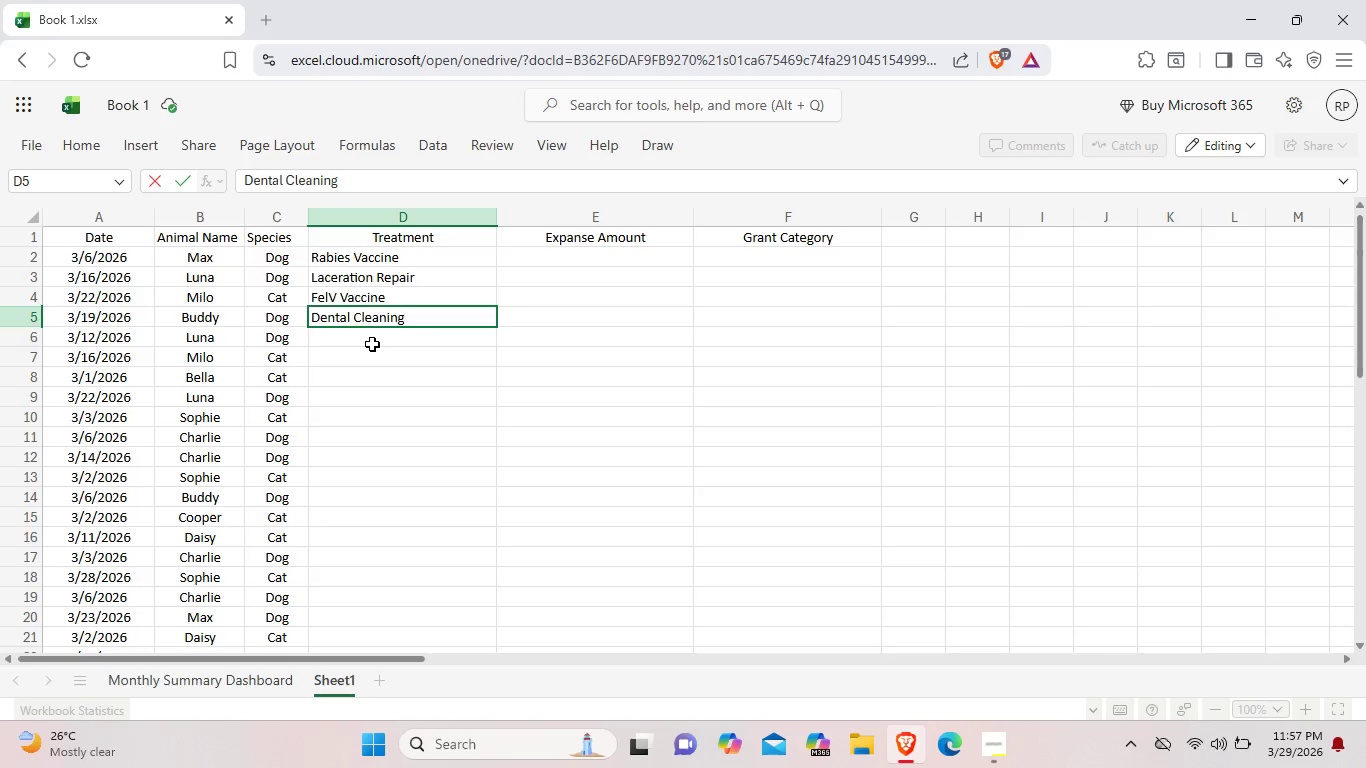 
left_click([372, 344])
 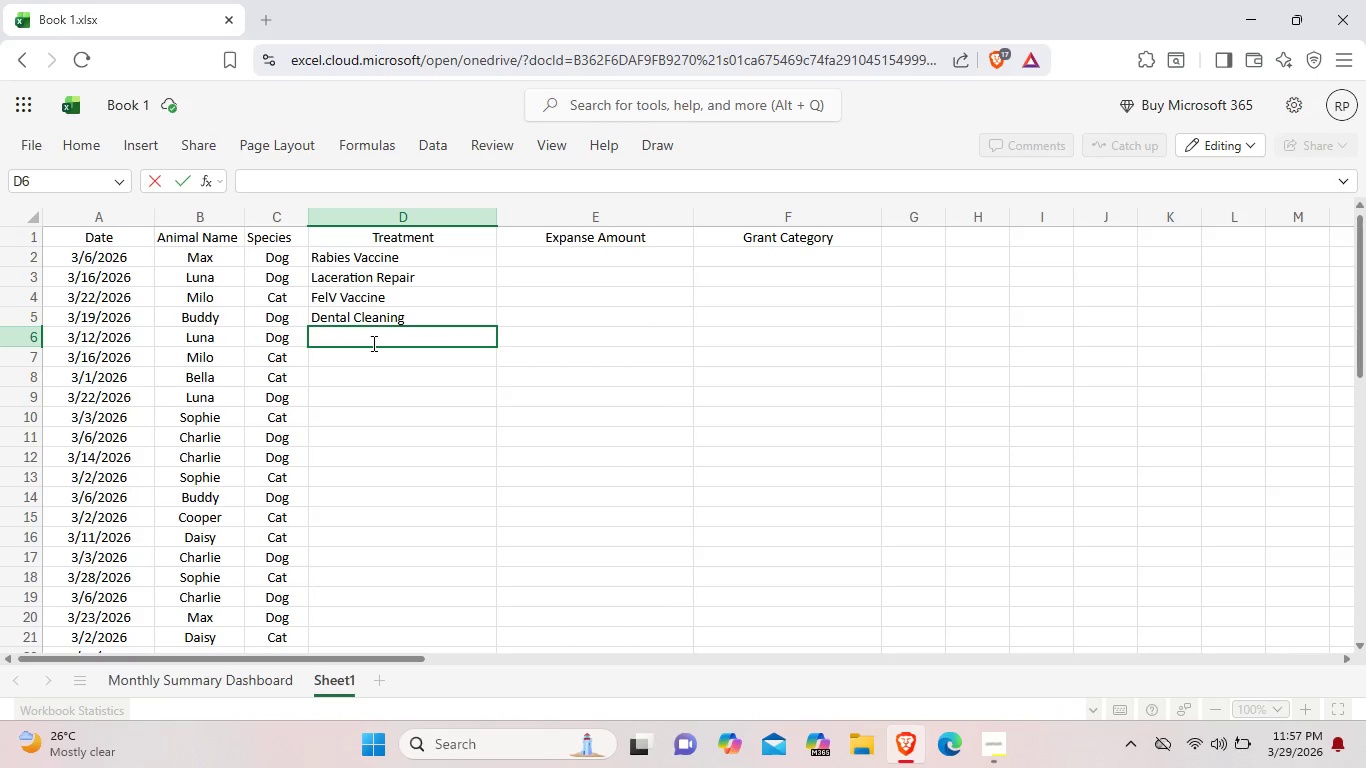 
wait(10.05)
 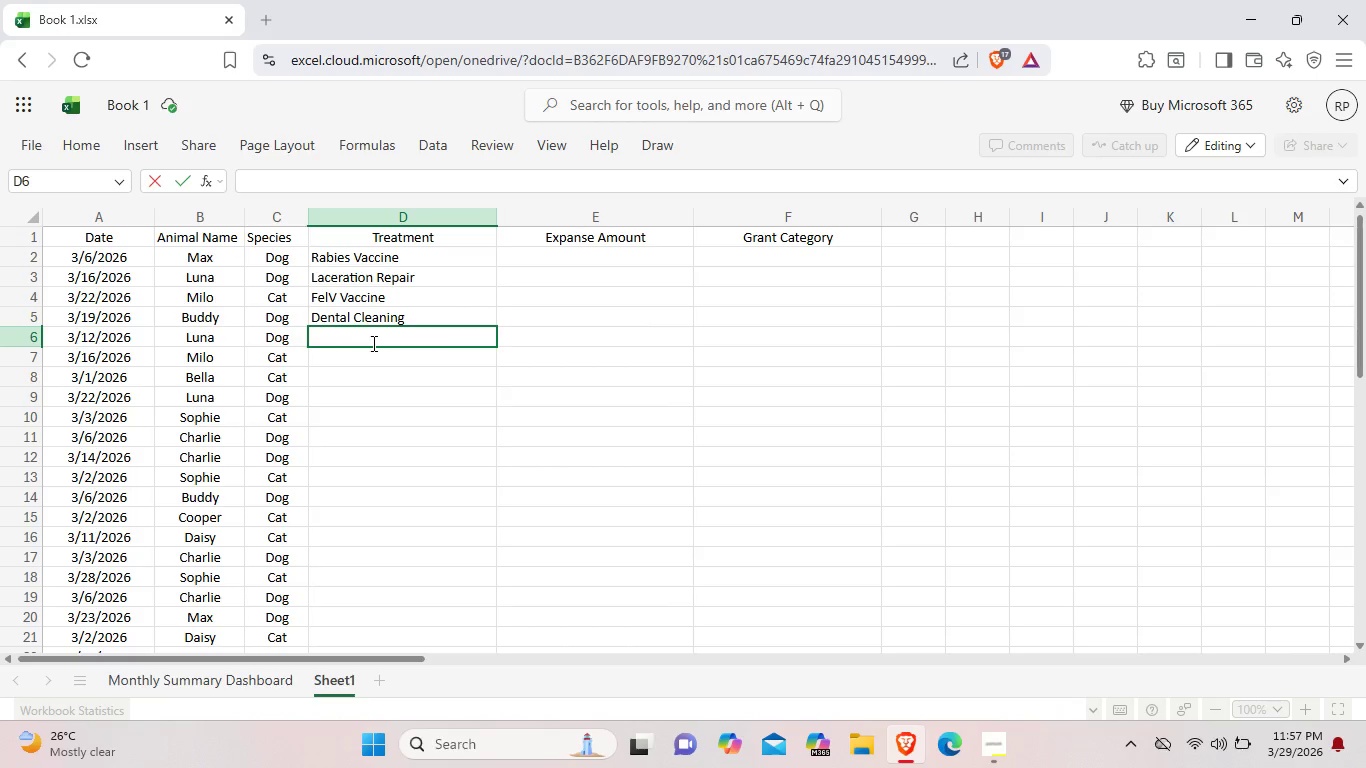 
type(Cardology Unta)
key(Backspace)
key(Backspace)
key(Backspace)
type(ltrasound)
 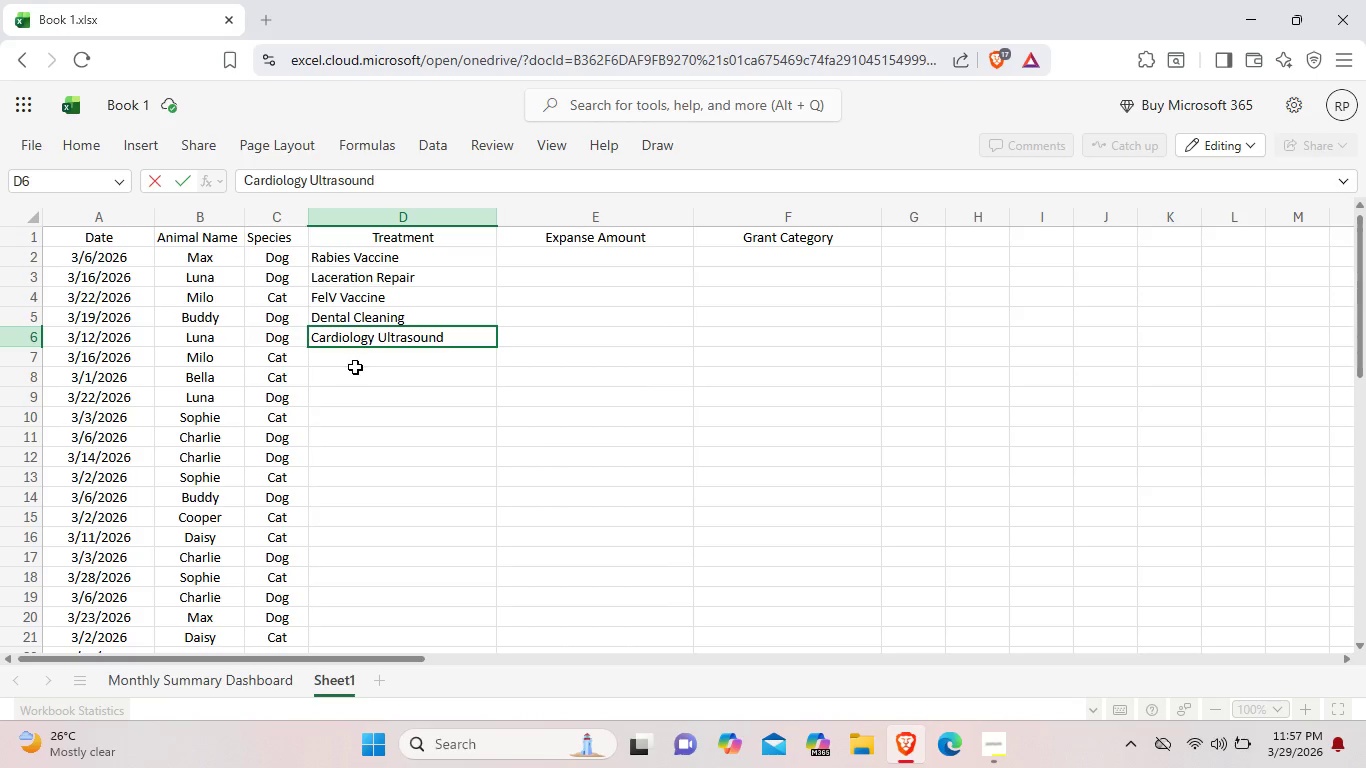 
hold_key(key=I, duration=0.34)
 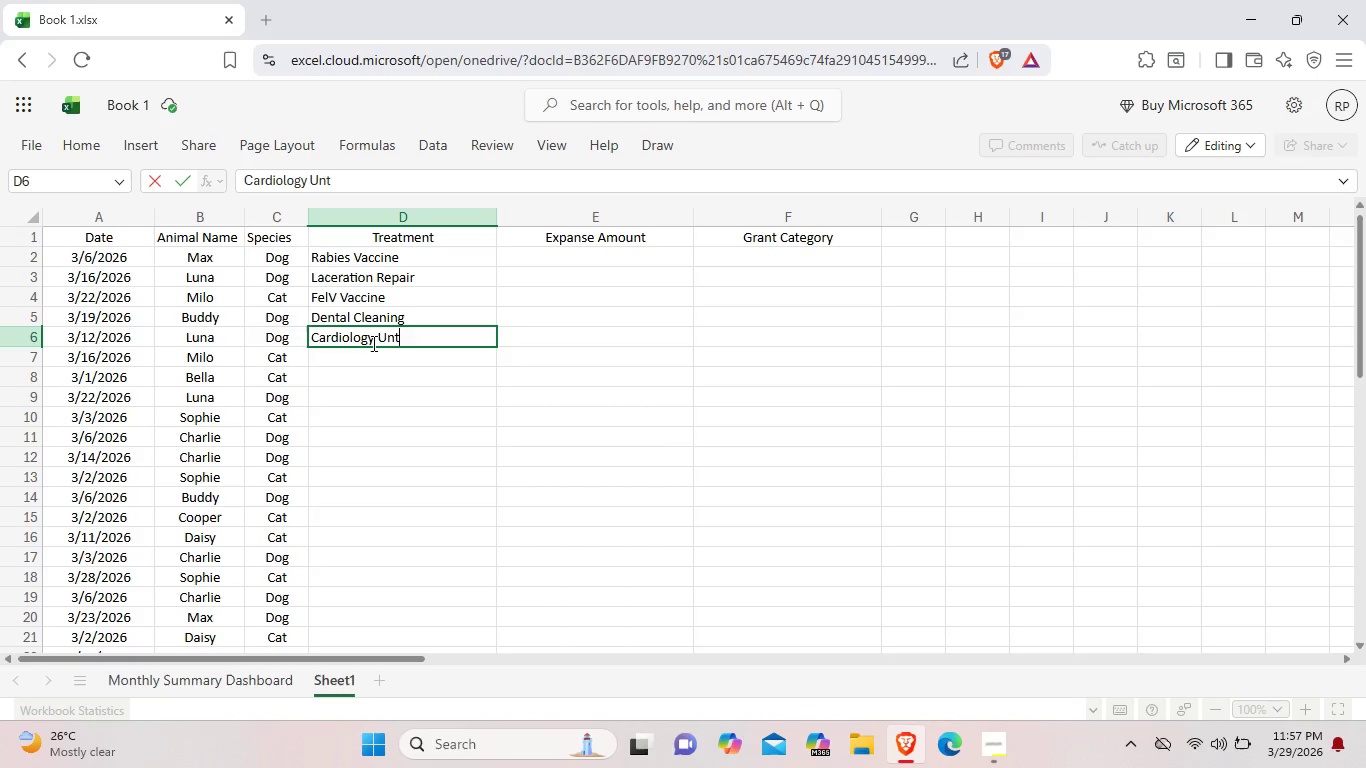 
double_click([359, 366])
 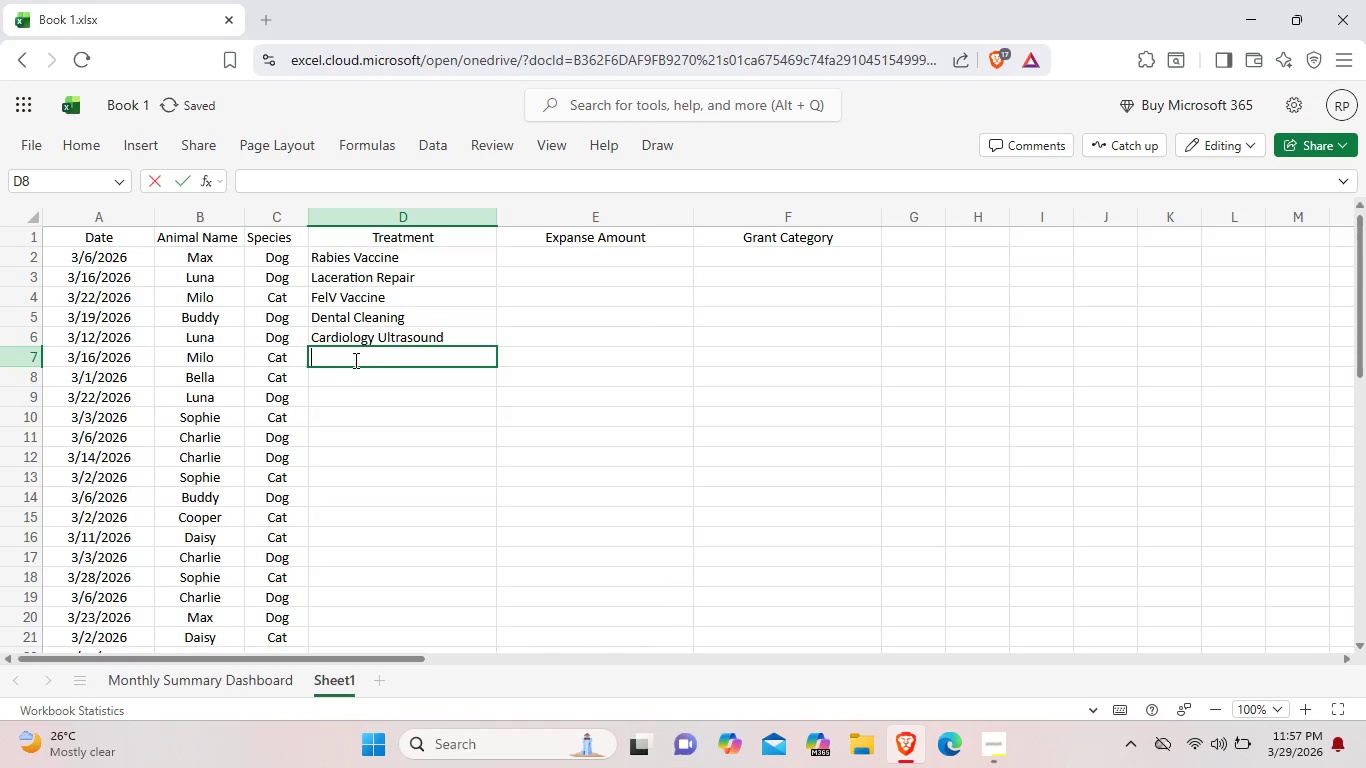 
double_click([354, 360])
 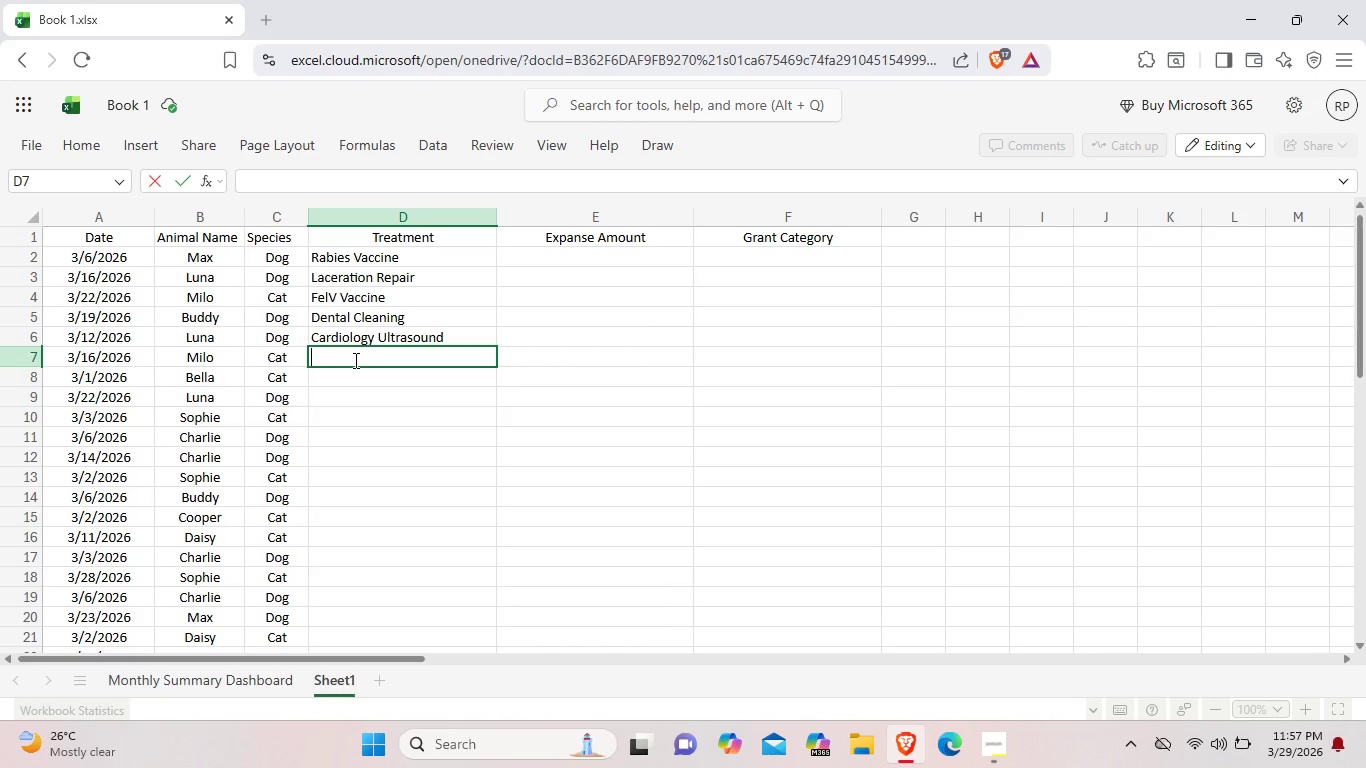 
wait(7.94)
 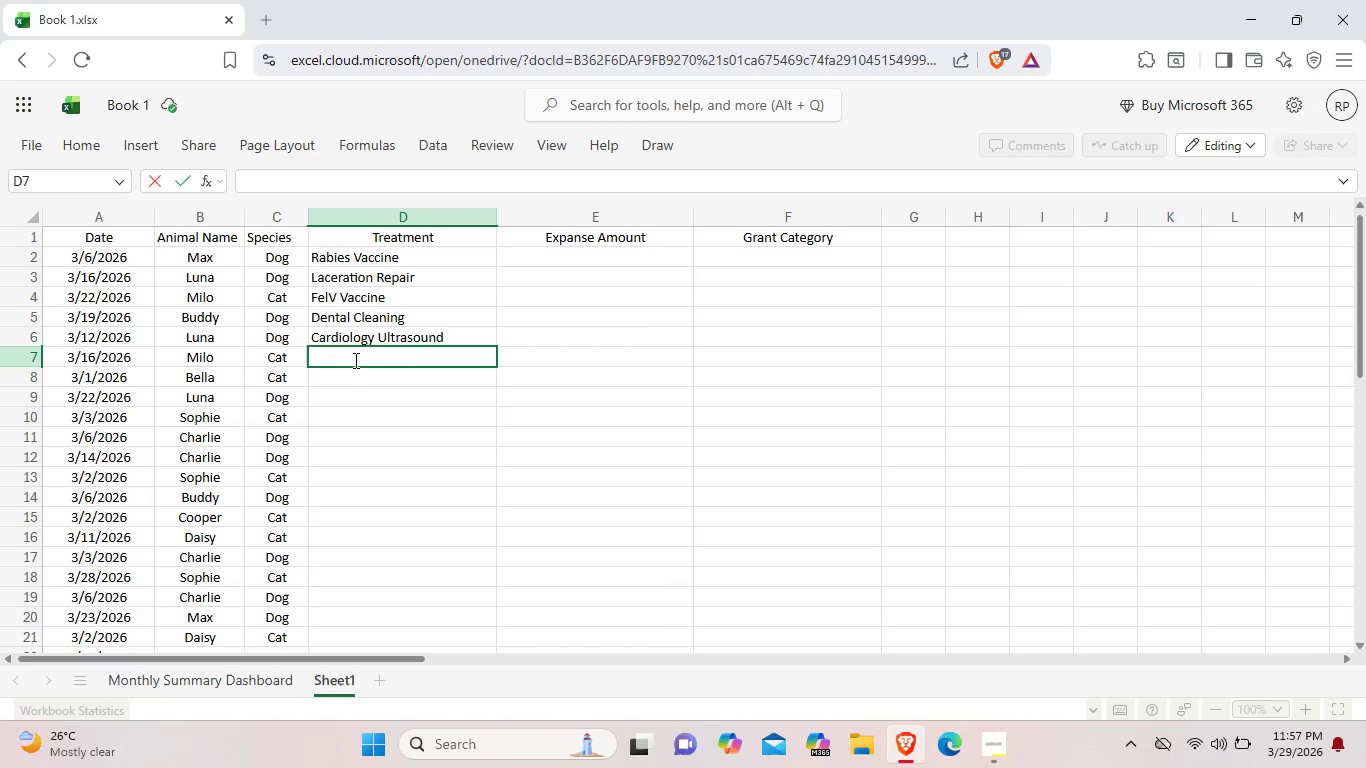 
key(Shift+L)
 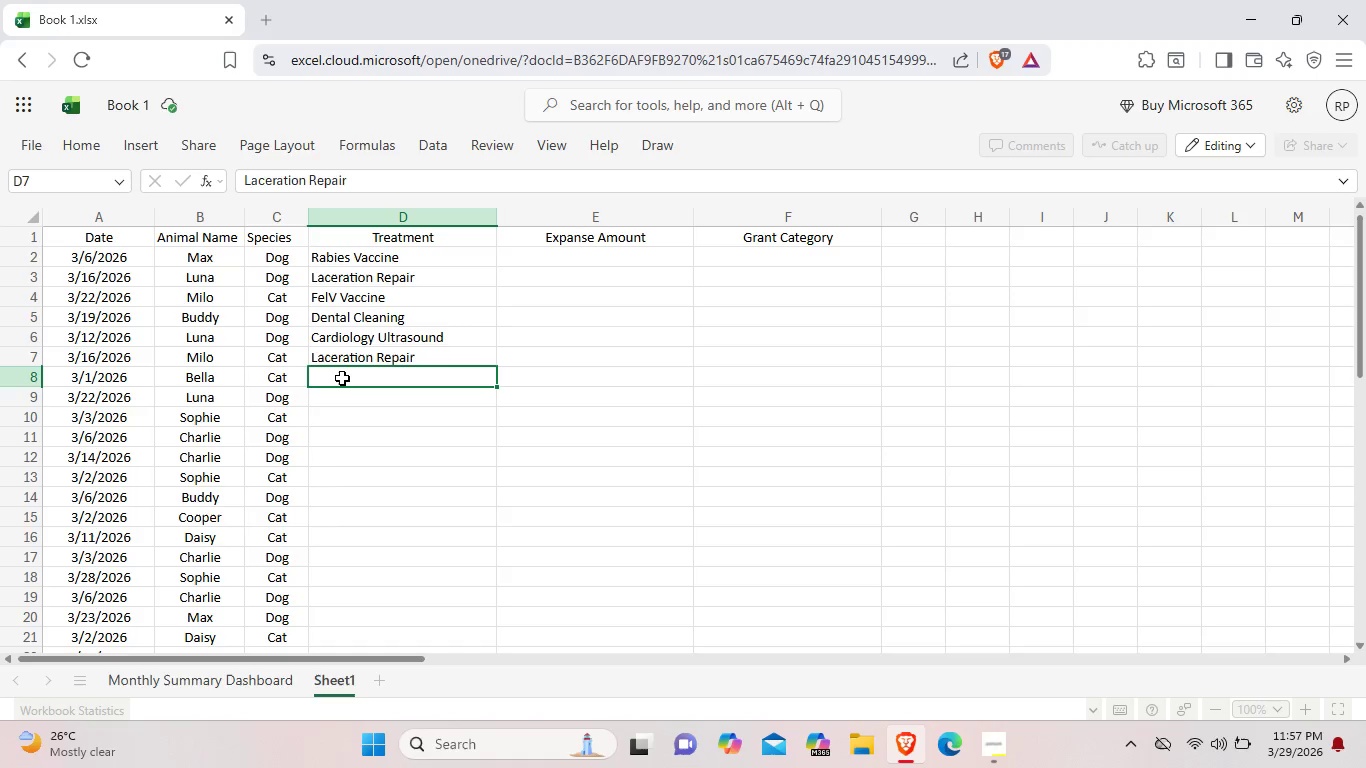 
double_click([342, 378])
 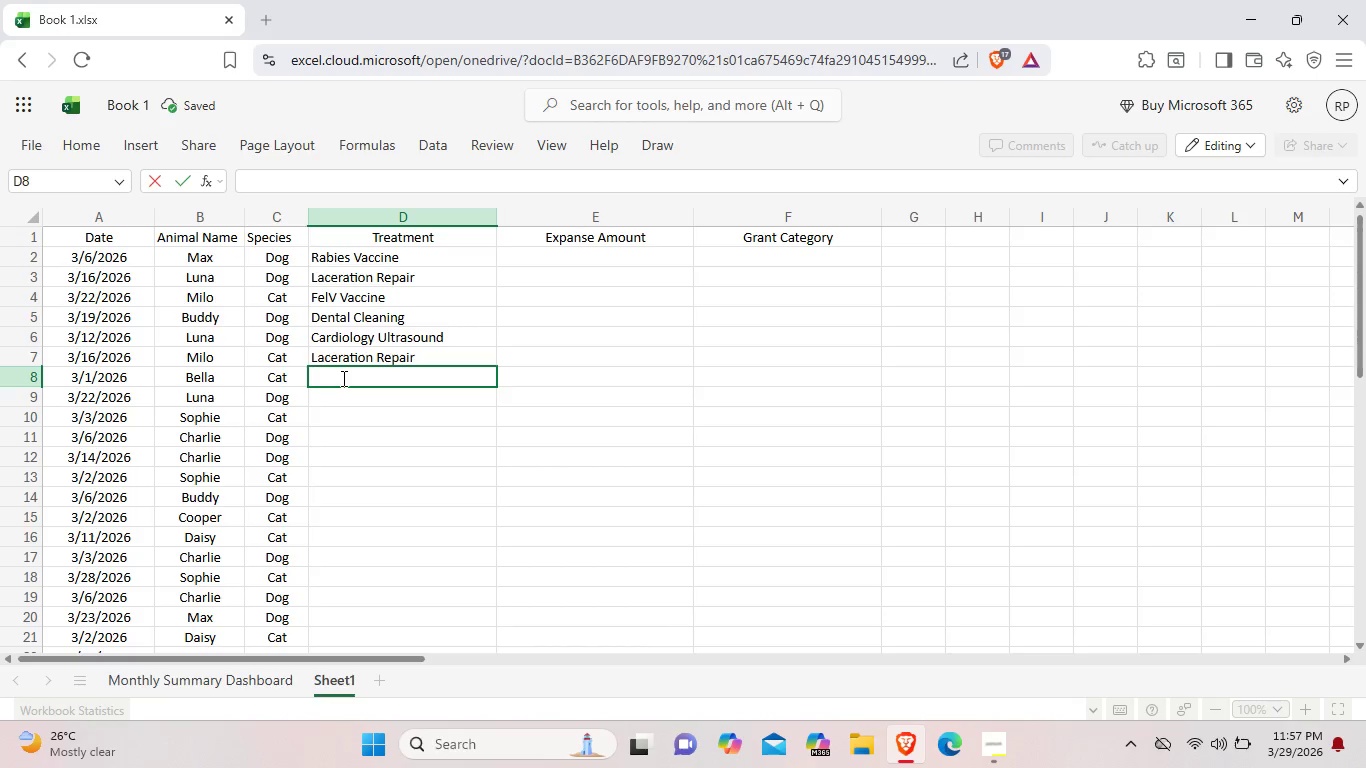 
key(Shift+ShiftLeft)
 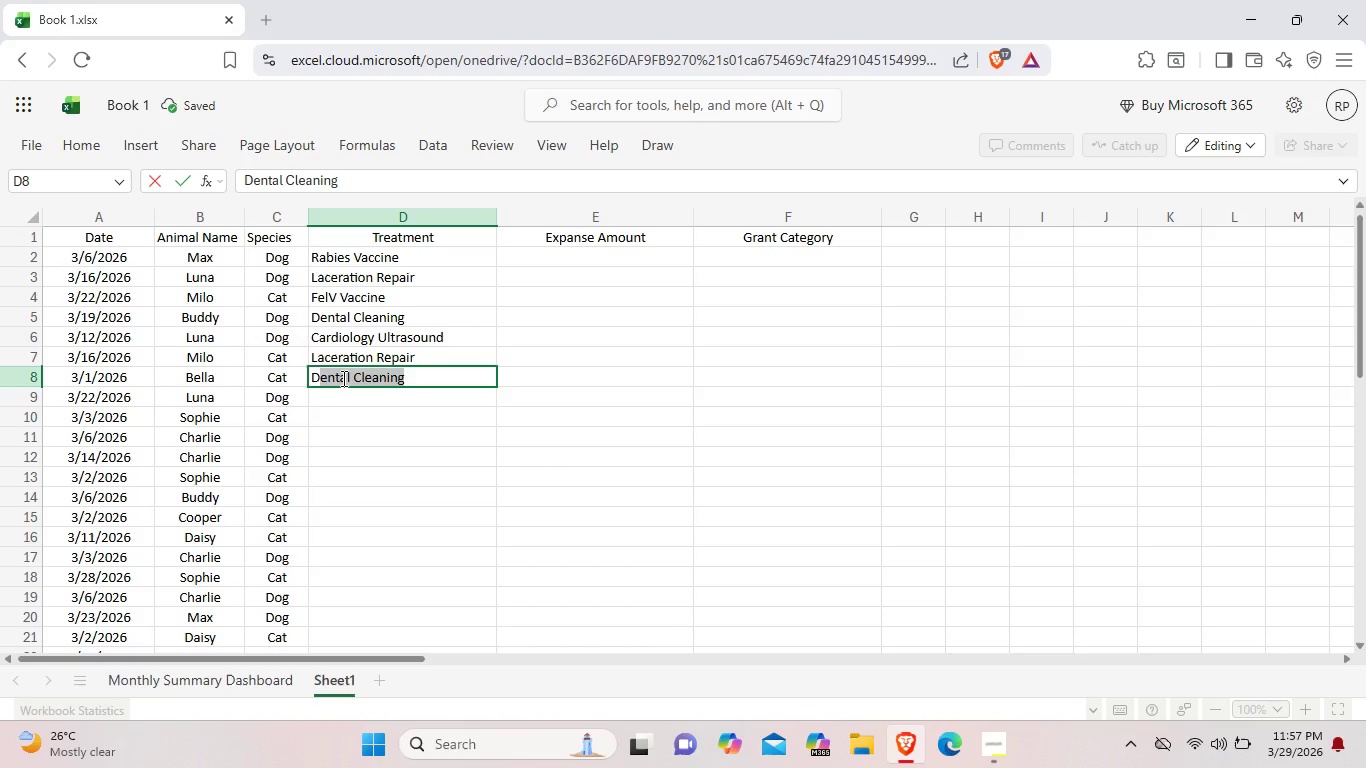 
key(Shift+D)
 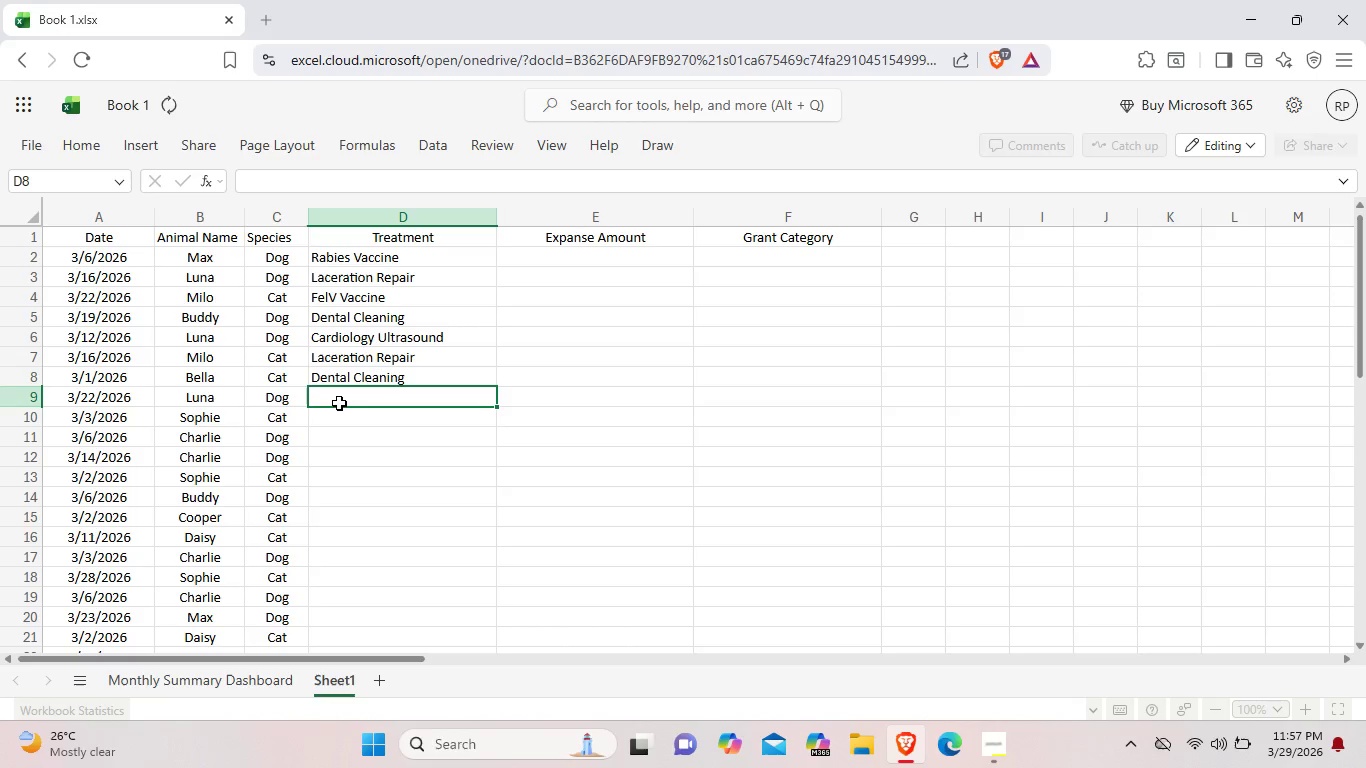 
double_click([339, 403])
 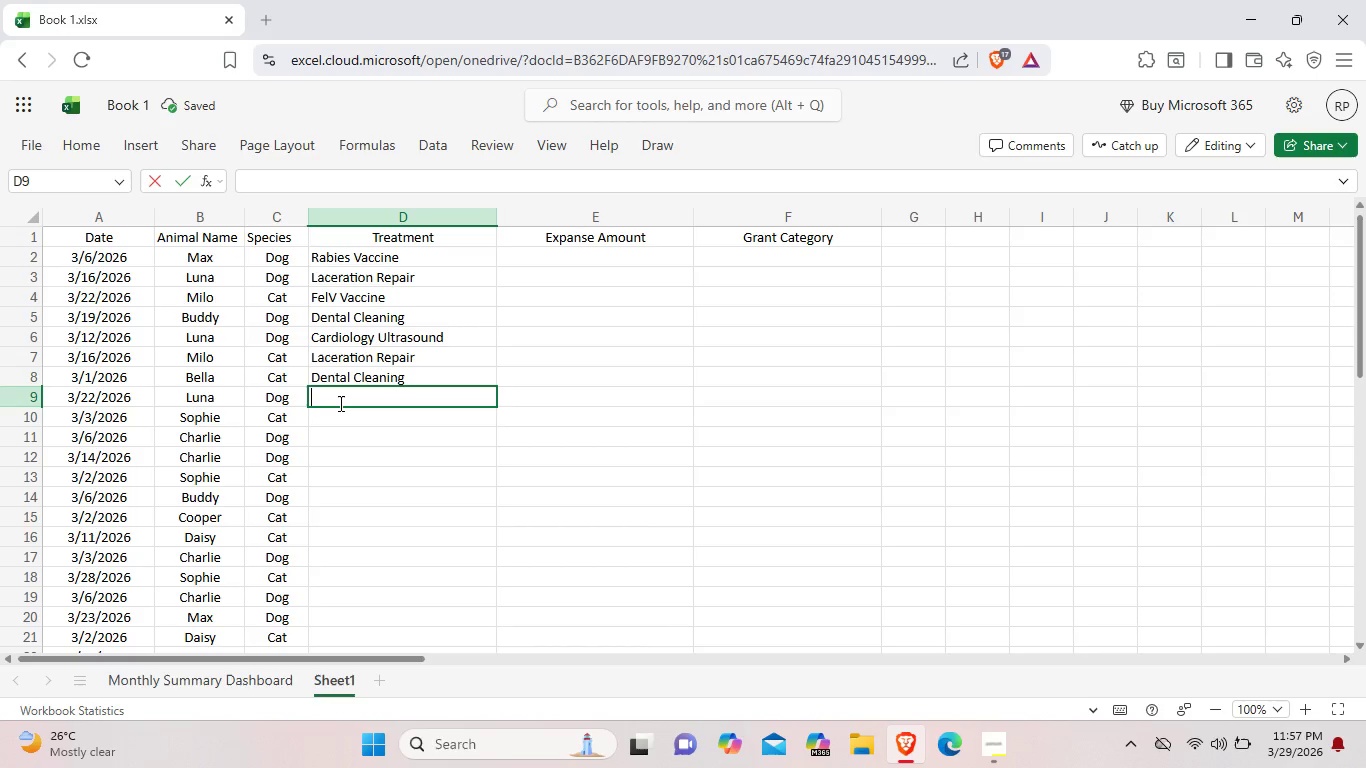 
double_click([339, 403])
 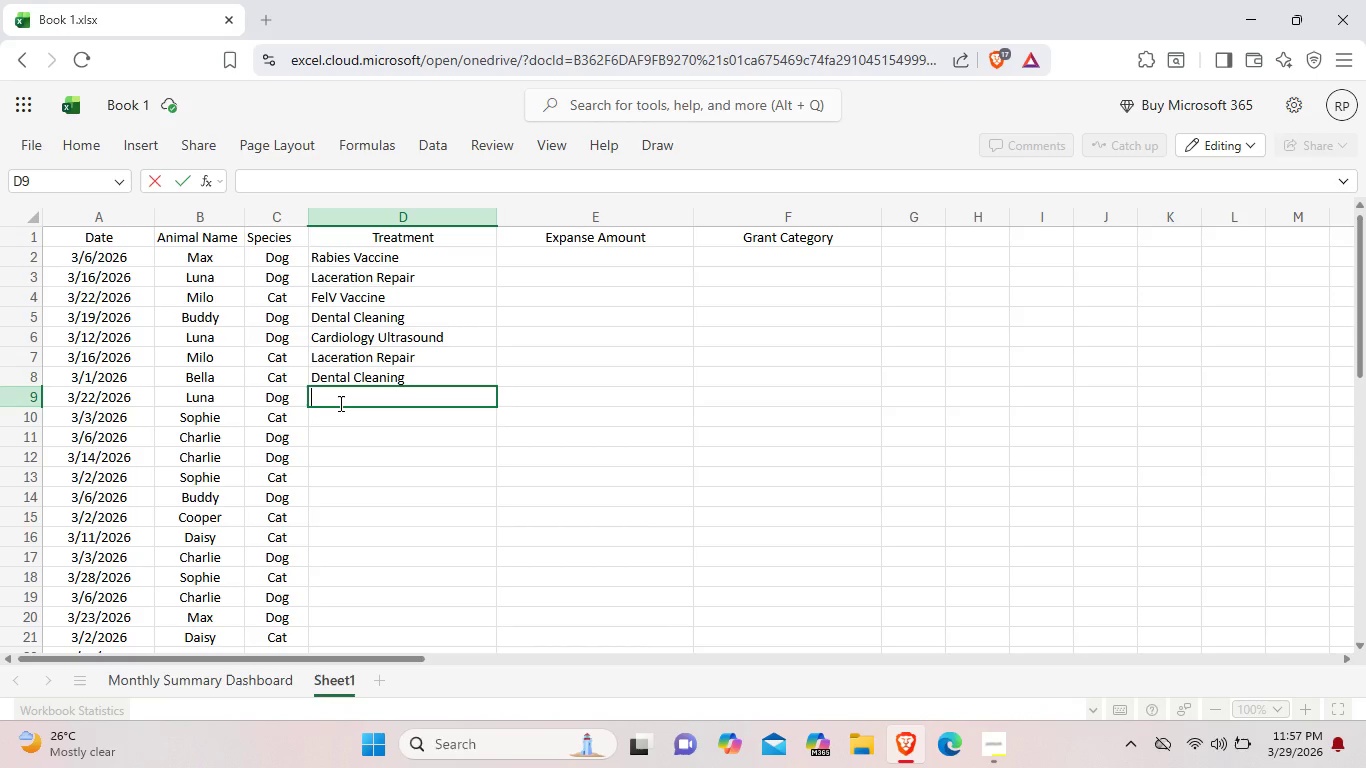 
wait(5.81)
 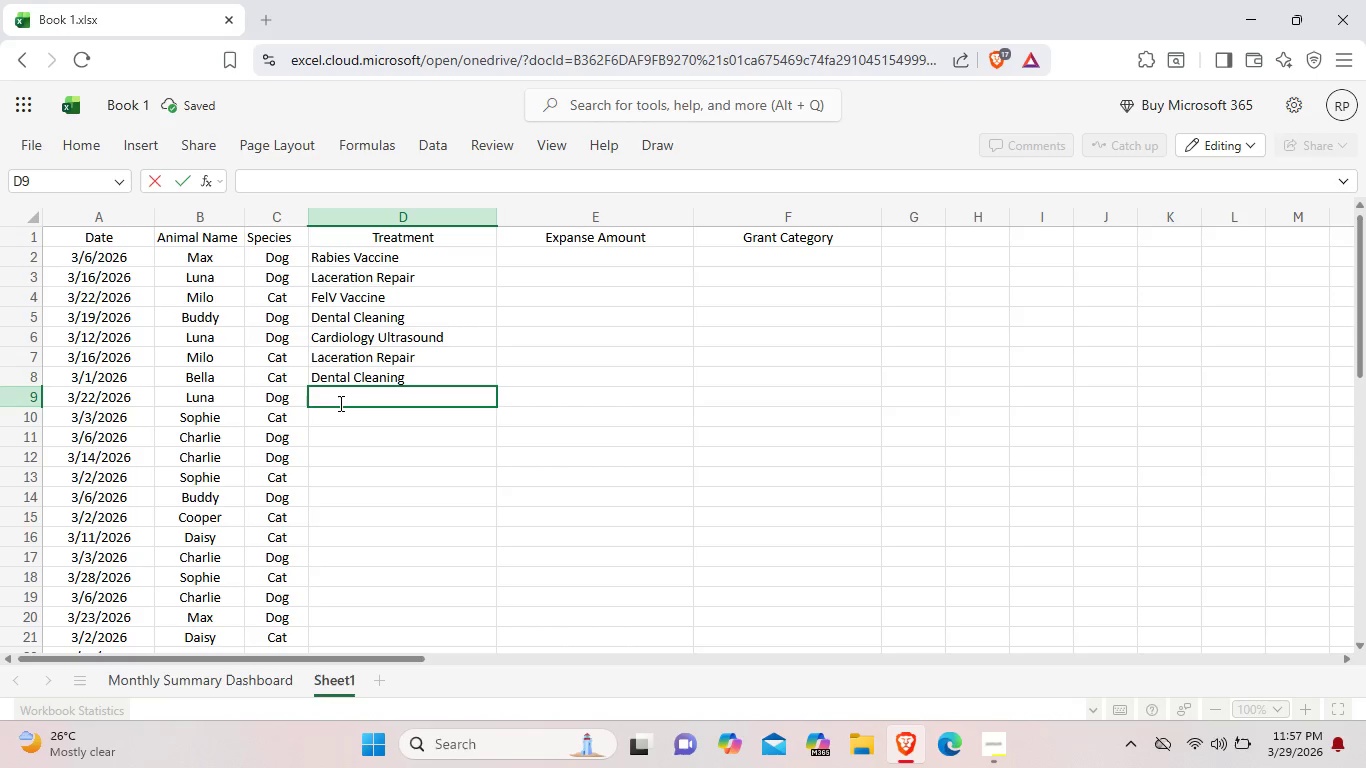 
key(Shift+G)
 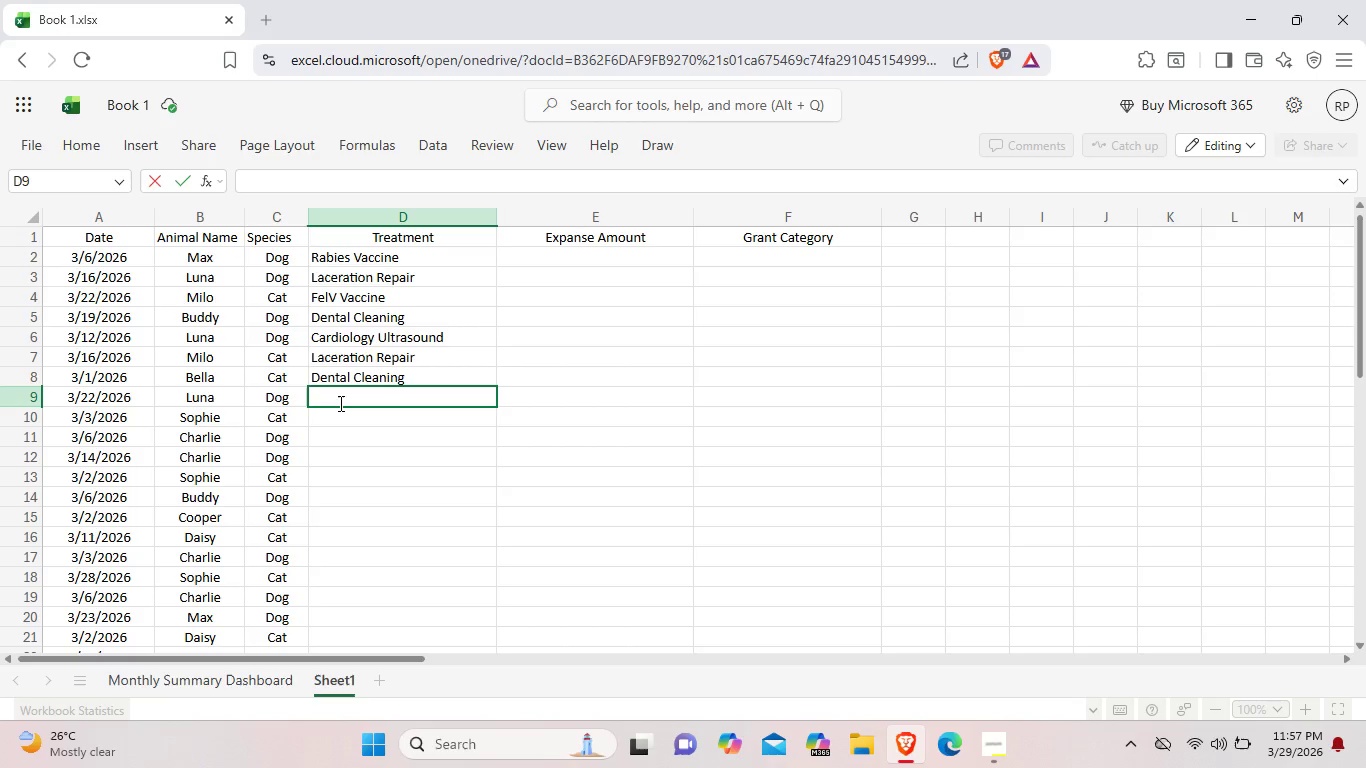 
key(Backspace)
 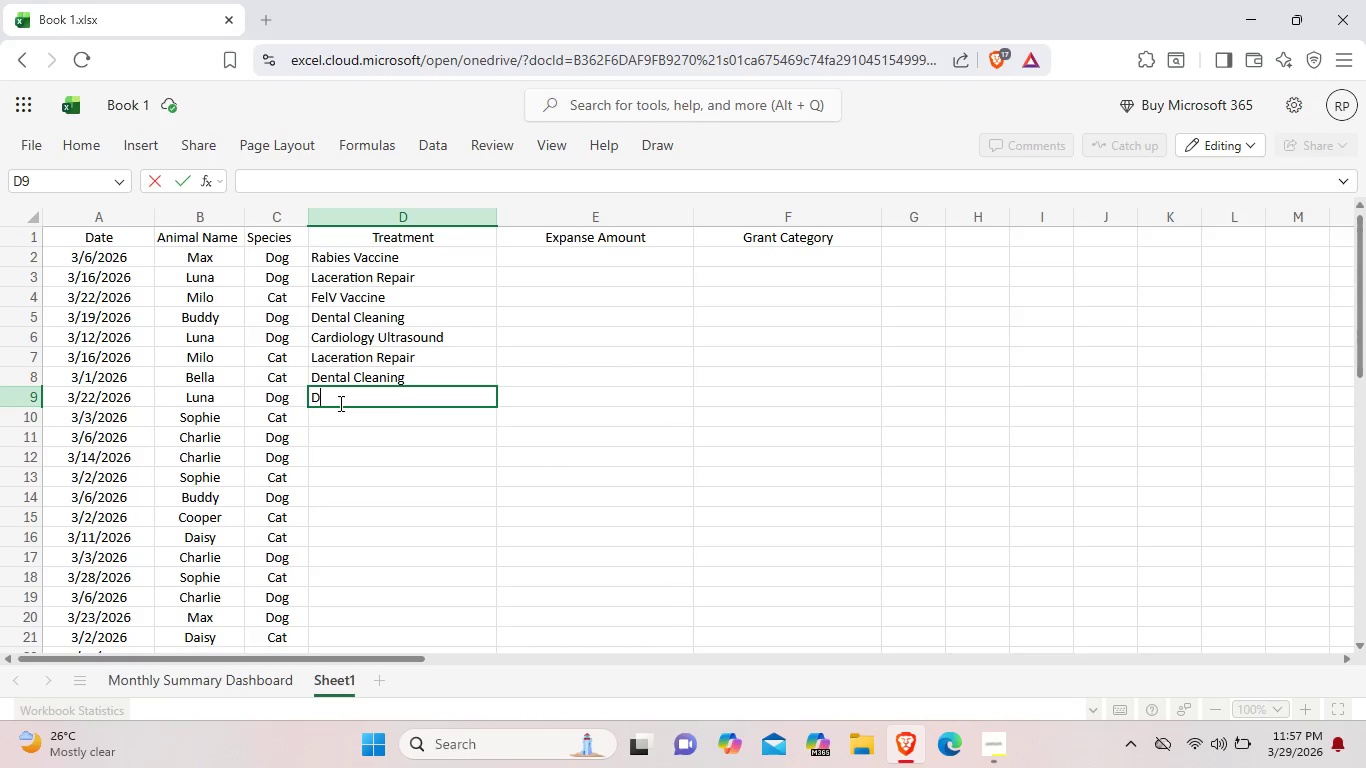 
key(Shift+ShiftLeft)
 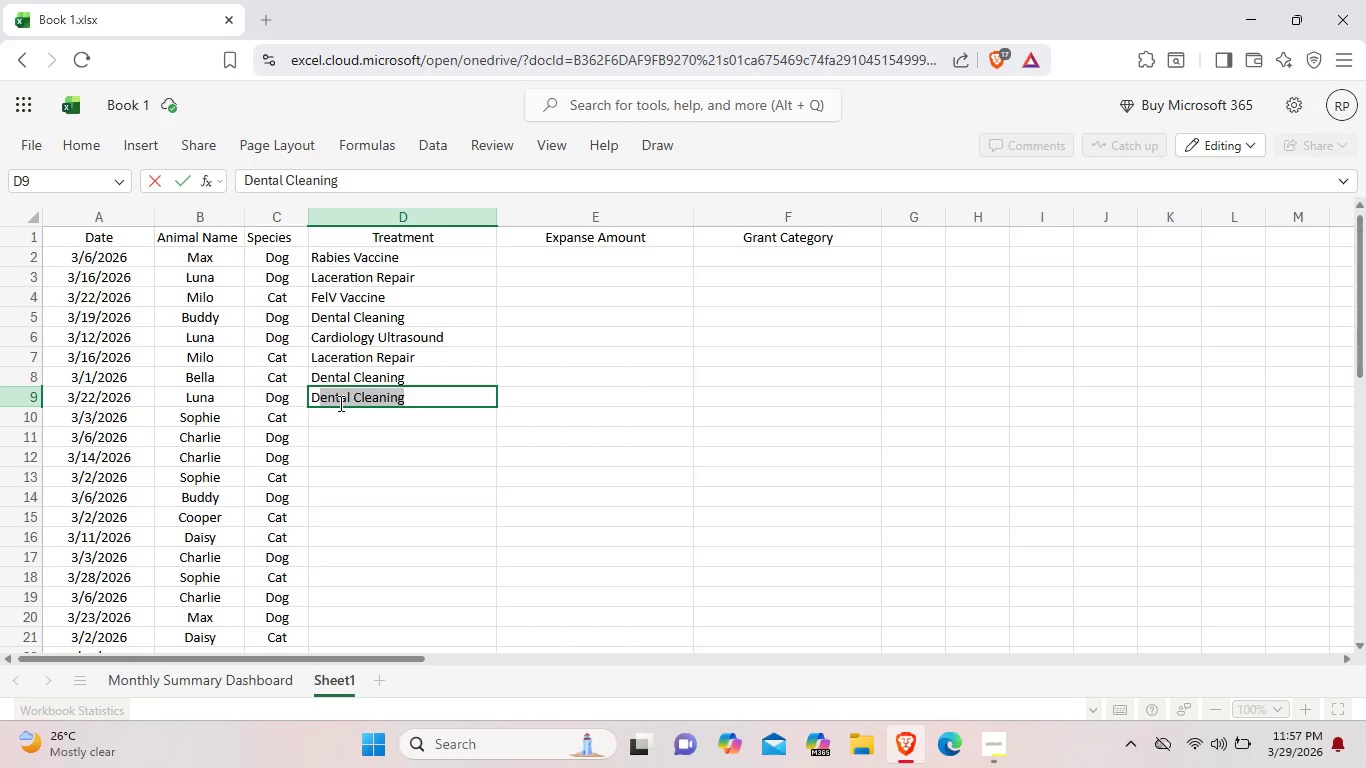 
key(Shift+D)
 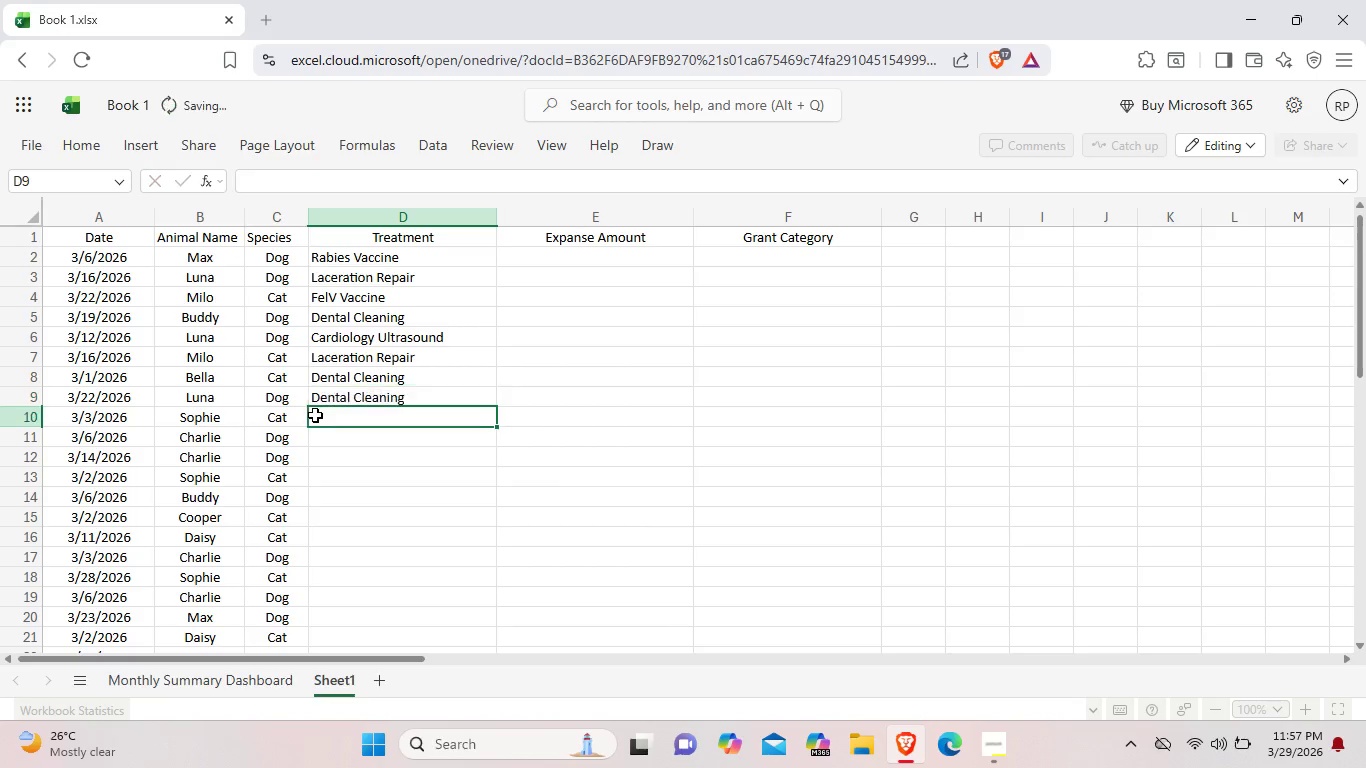 
double_click([315, 415])
 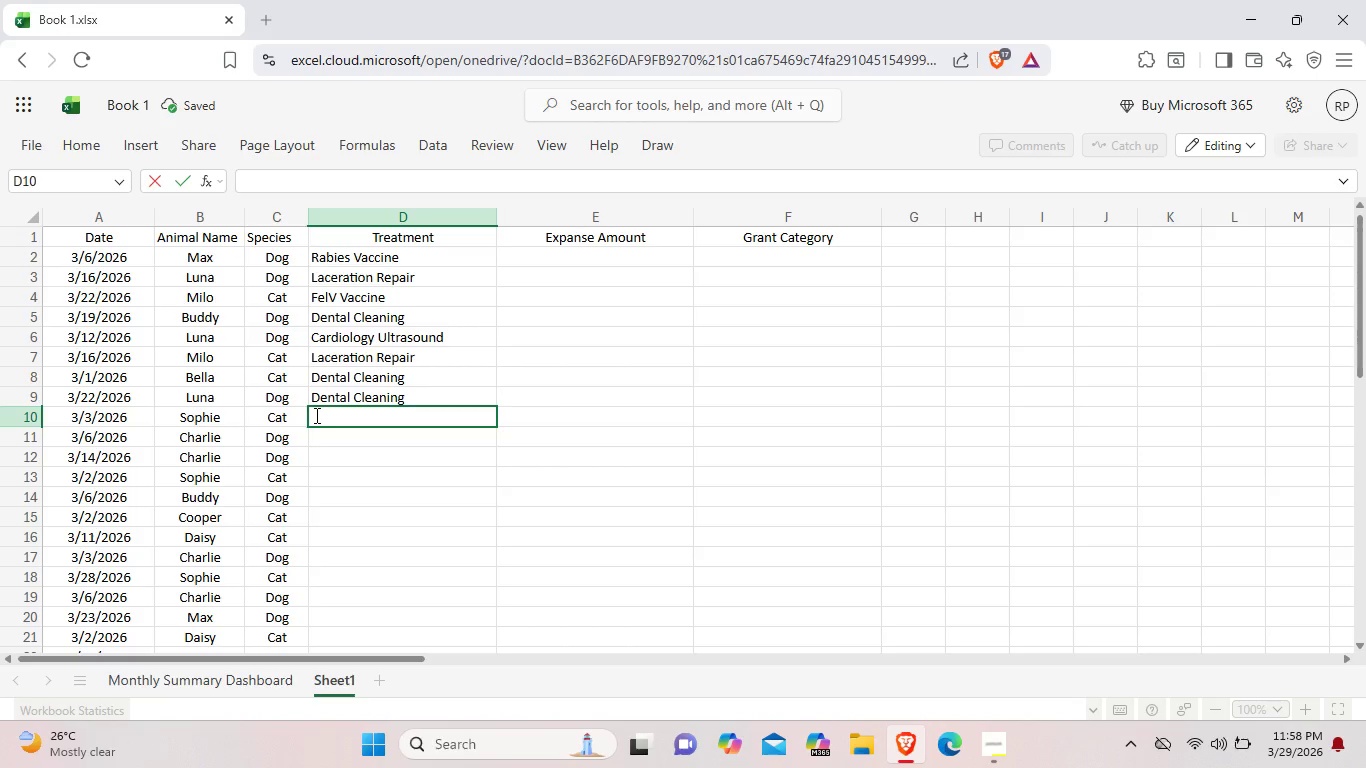 
type(Car)
 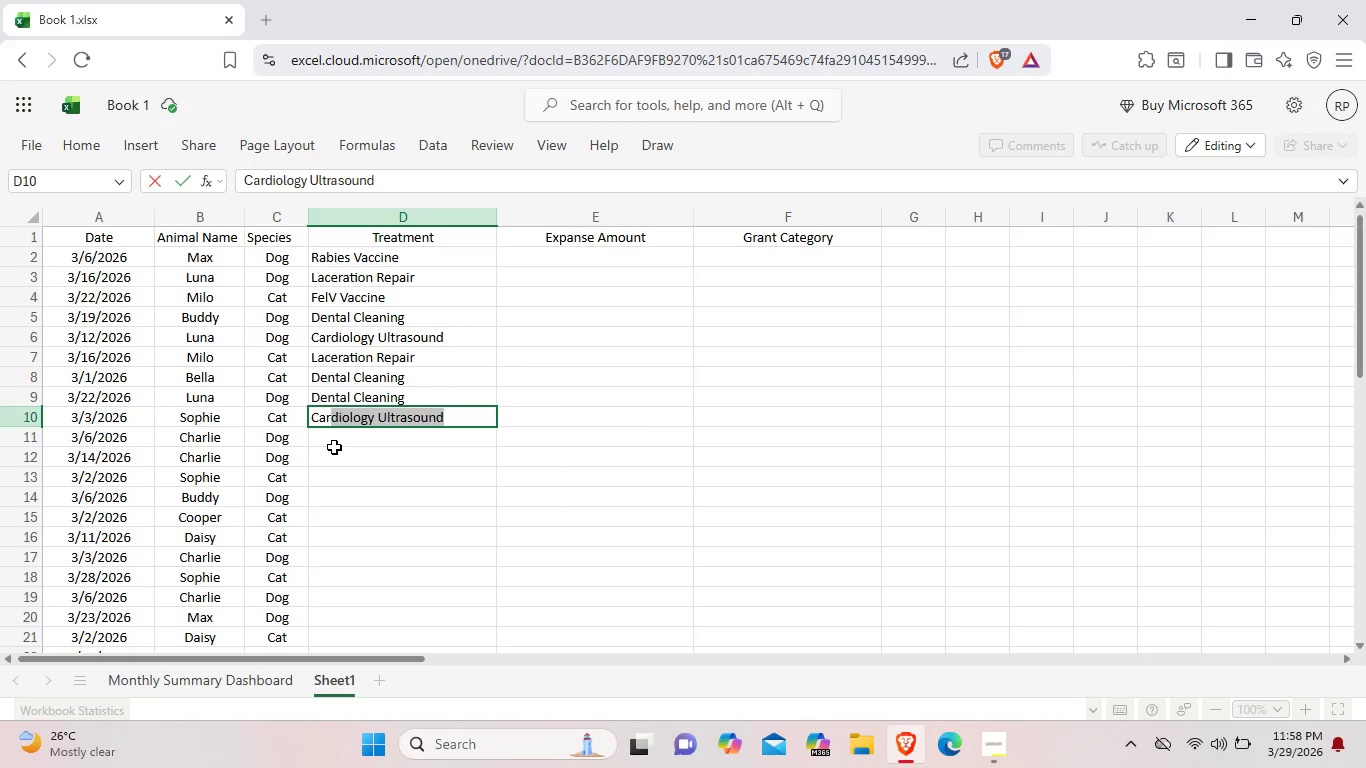 
double_click([329, 439])
 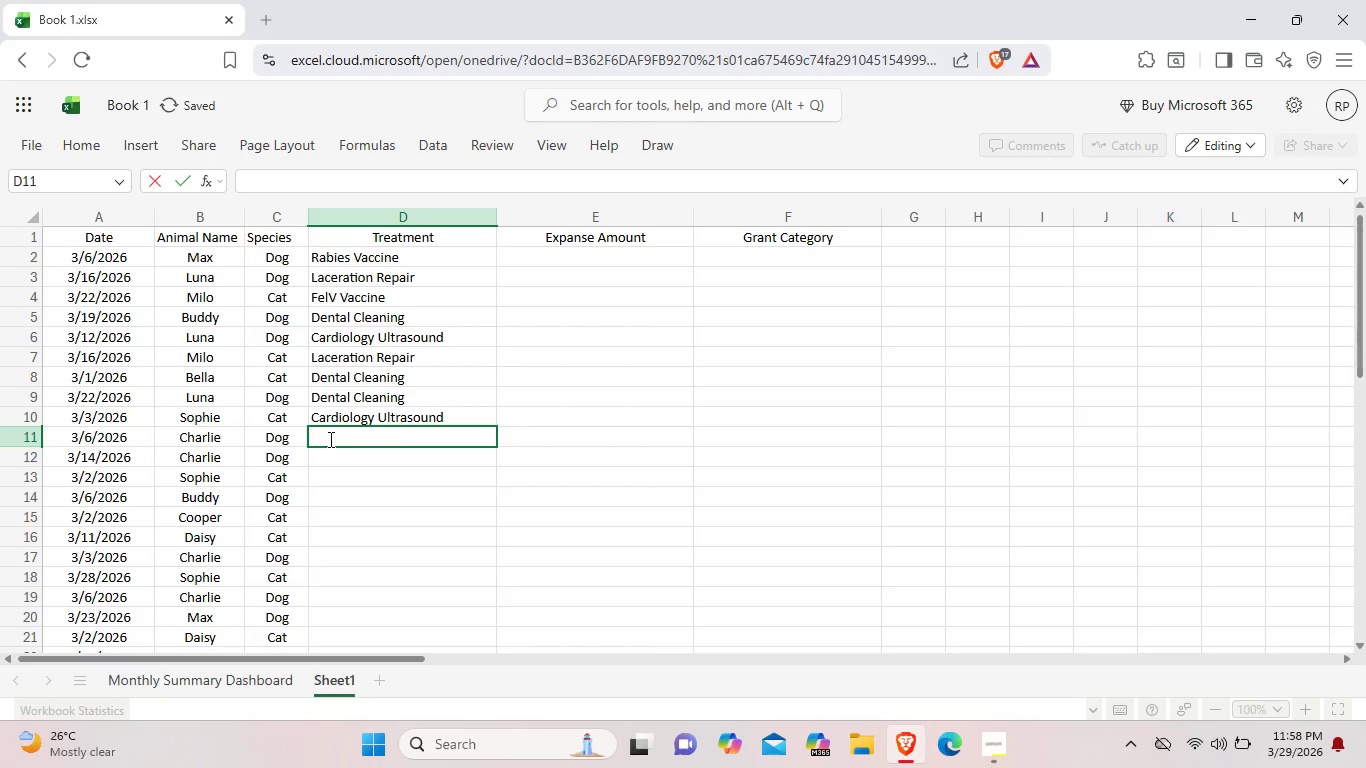 
key(Shift+D)
 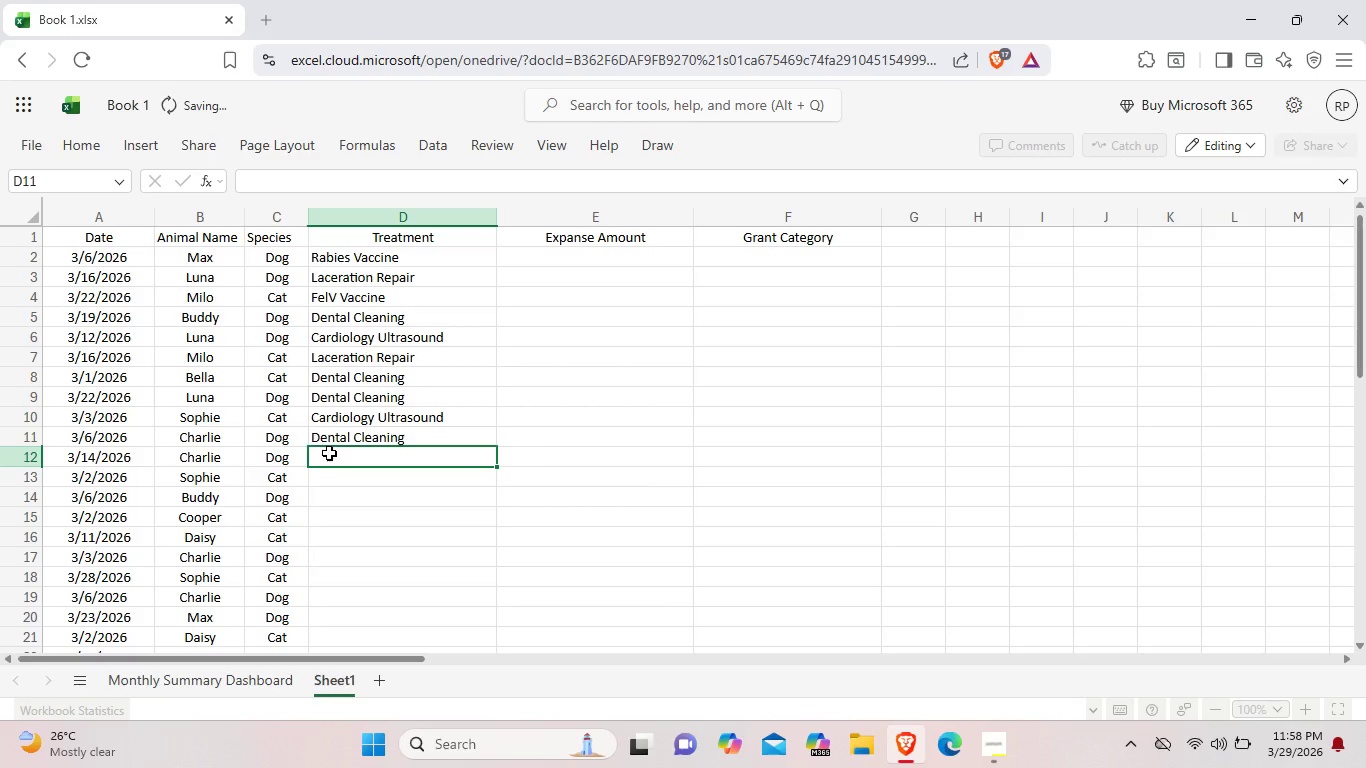 
double_click([329, 453])
 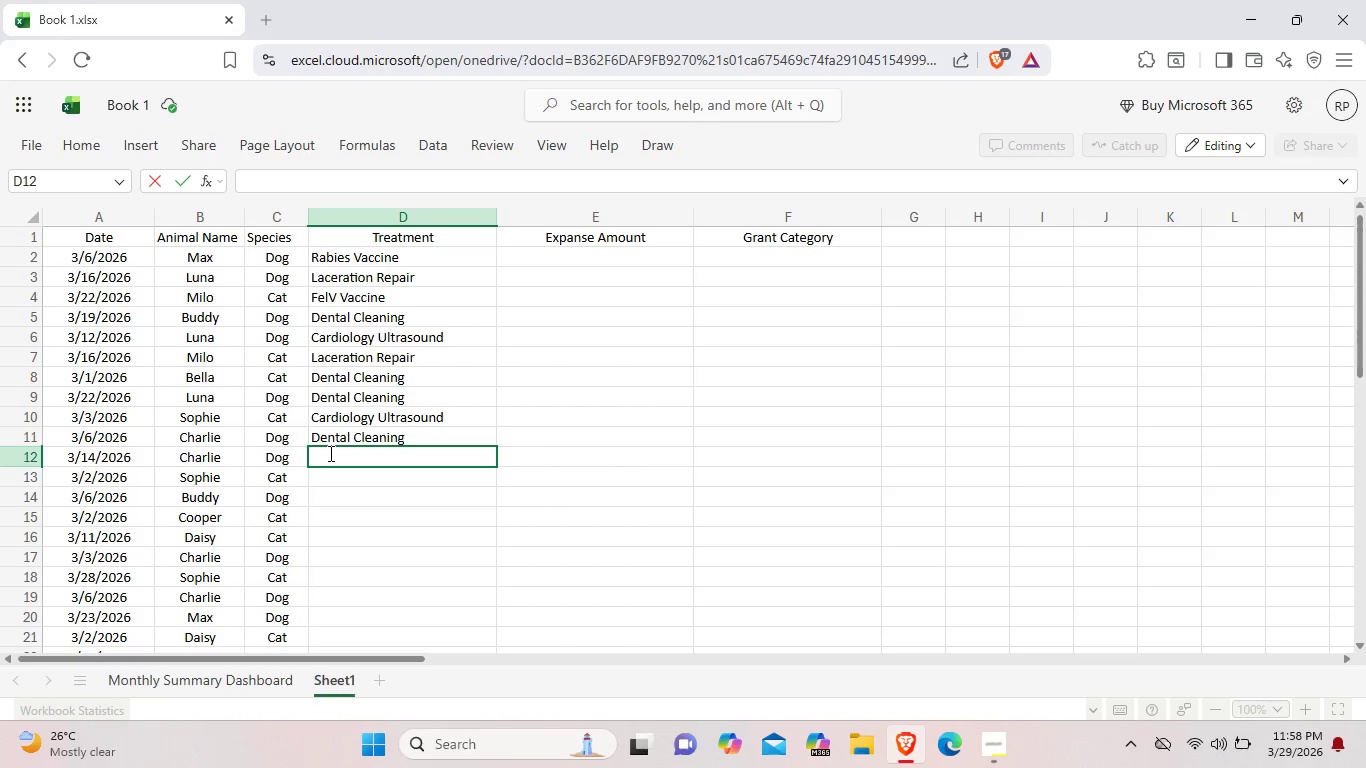 
type(Ophthalmology Consult)
 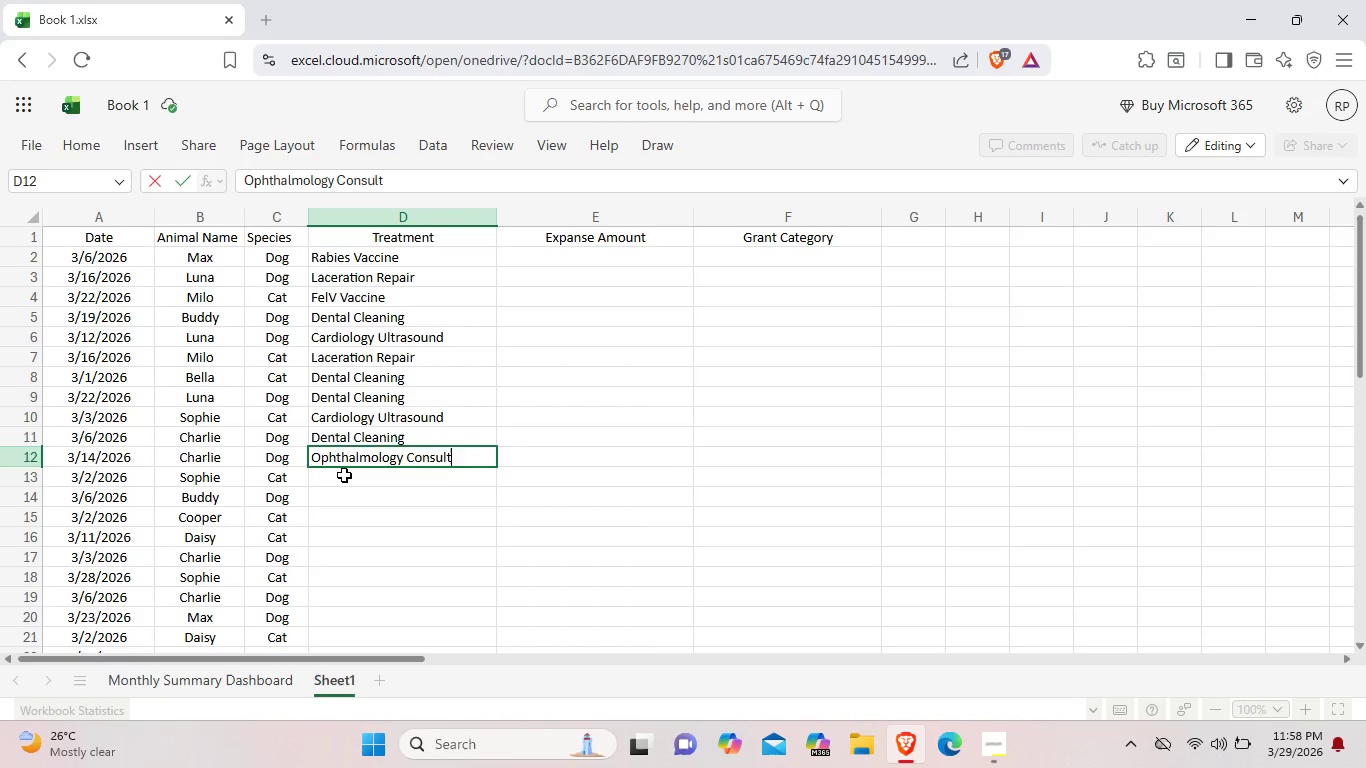 
double_click([344, 475])
 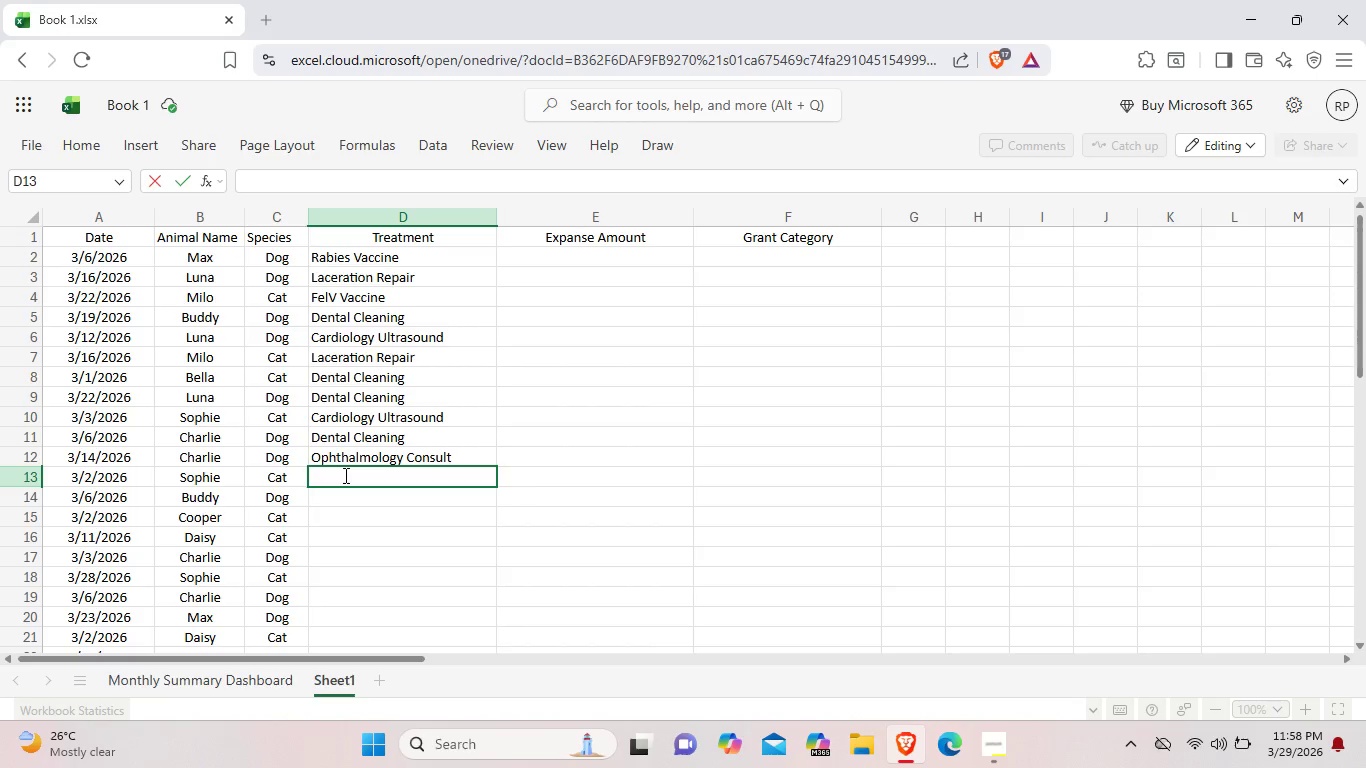 
wait(6.69)
 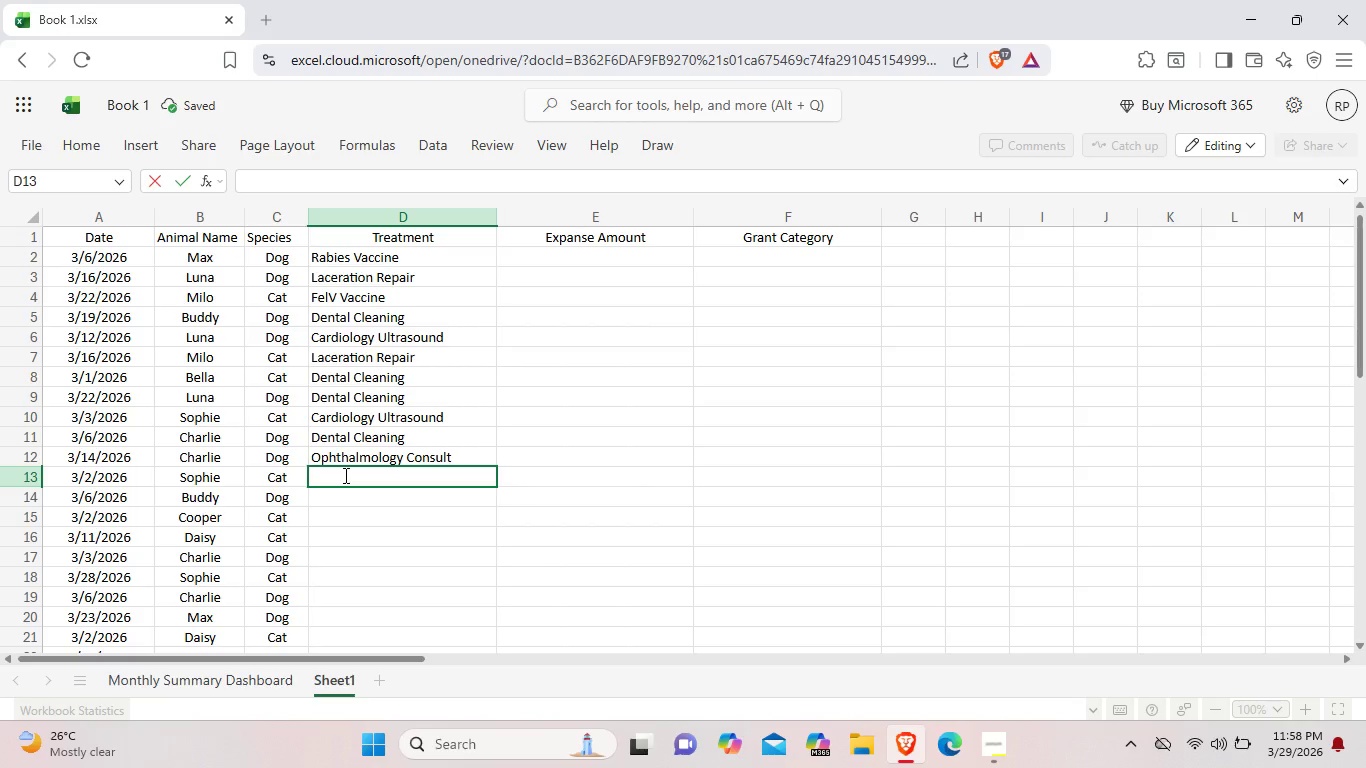 
type(Foreign Bi)
key(Backspace)
type(ody Removal)
 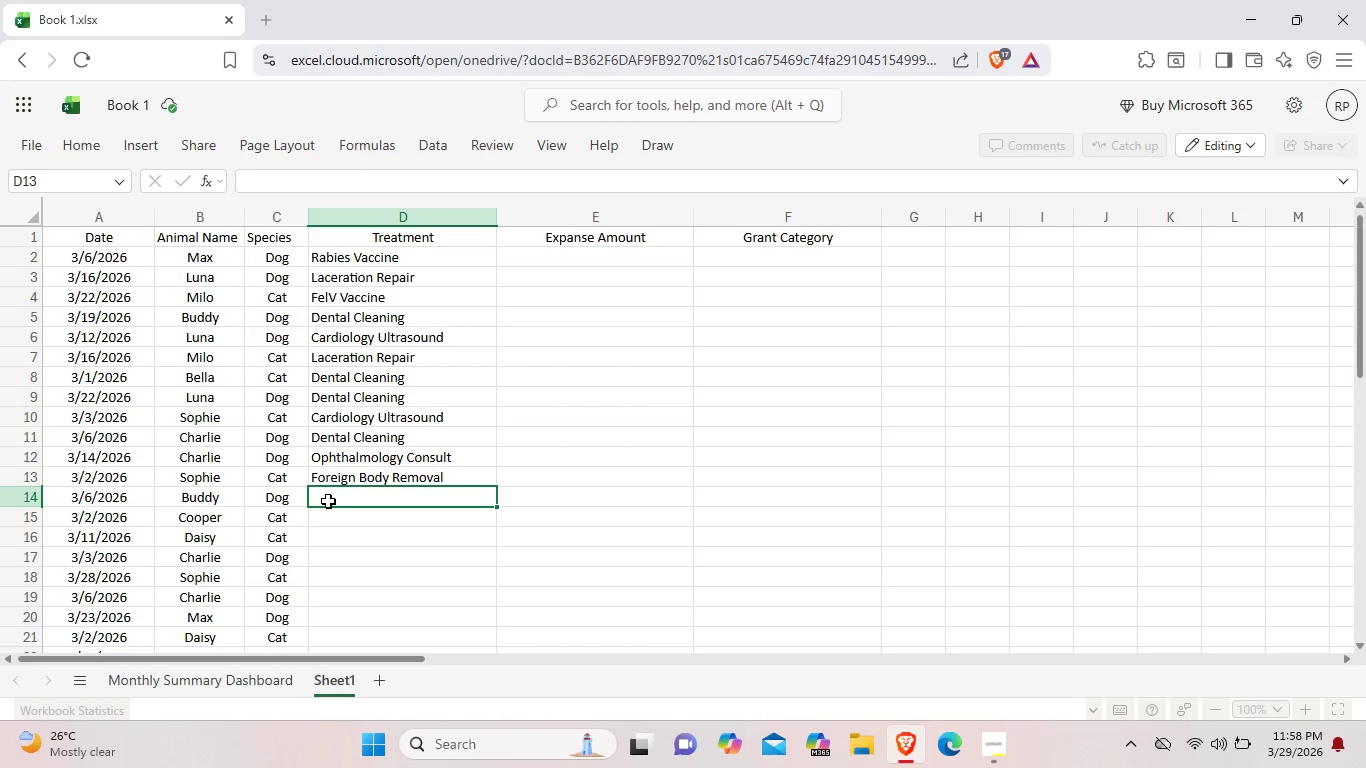 
double_click([328, 501])
 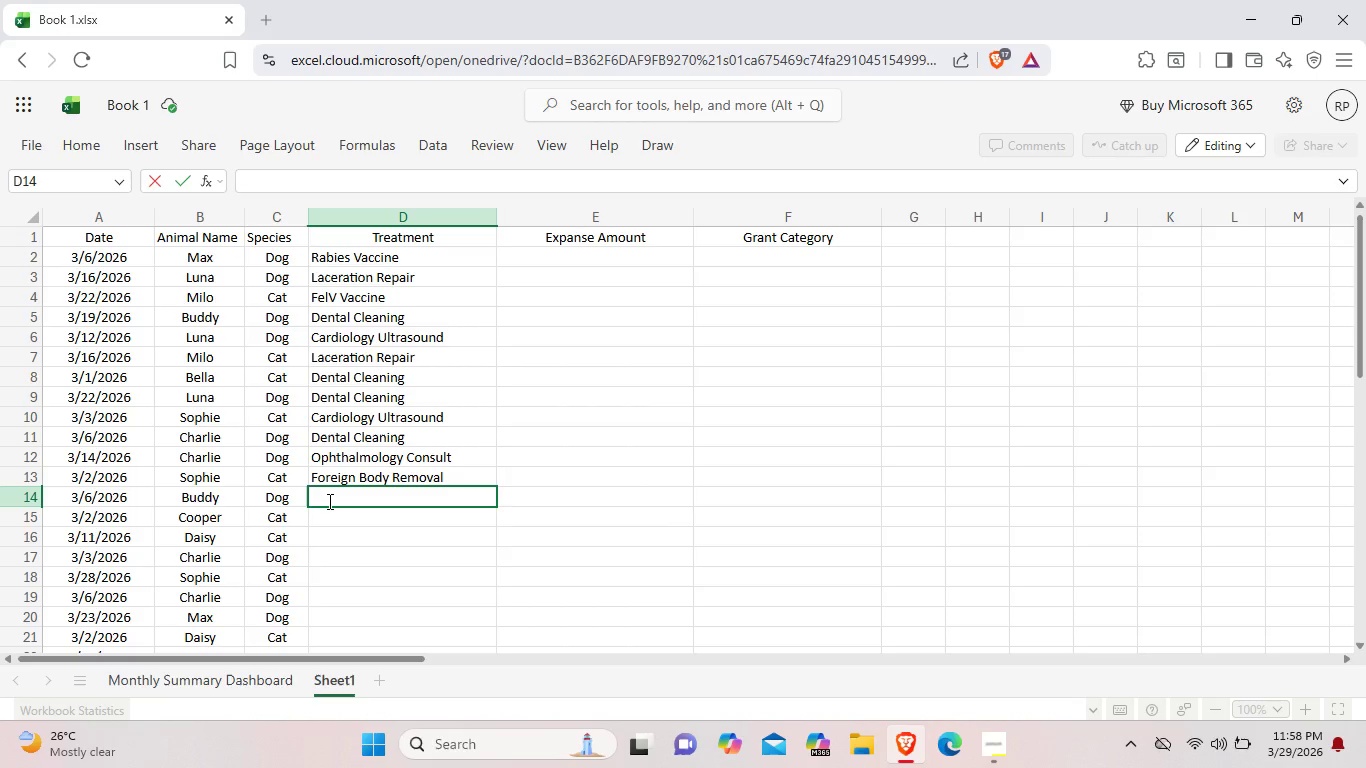 
type(Dent)
 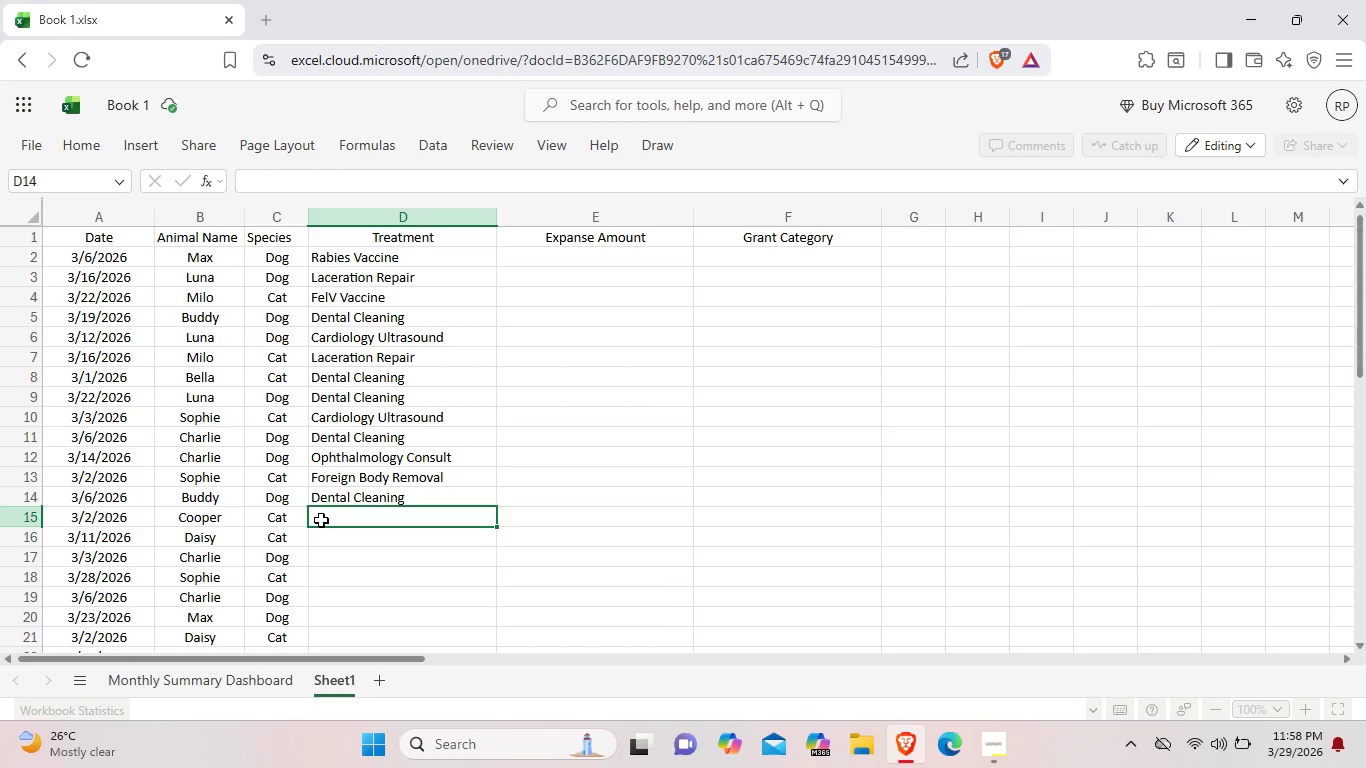 
double_click([321, 520])
 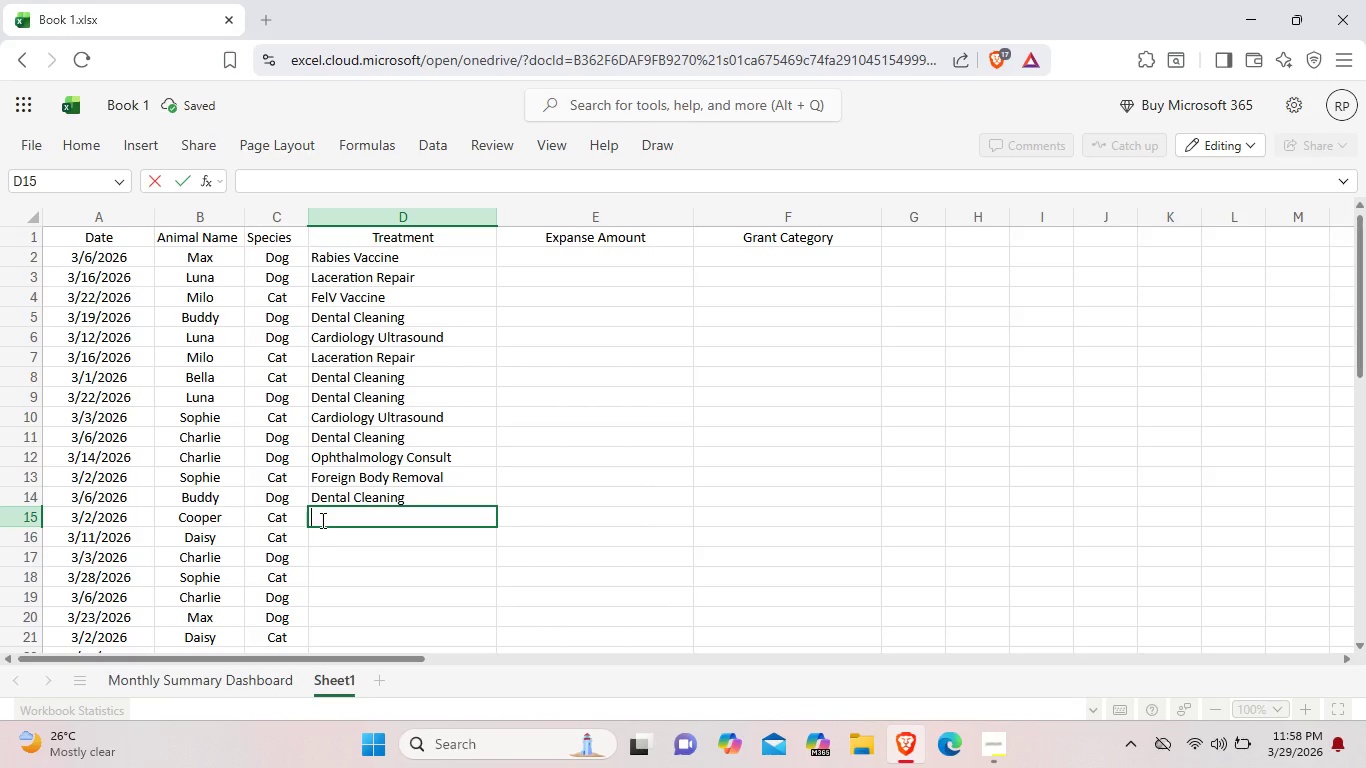 
type(Derna)
key(Backspace)
key(Backspace)
type(na)
key(Backspace)
key(Backspace)
type(matology Testing)
 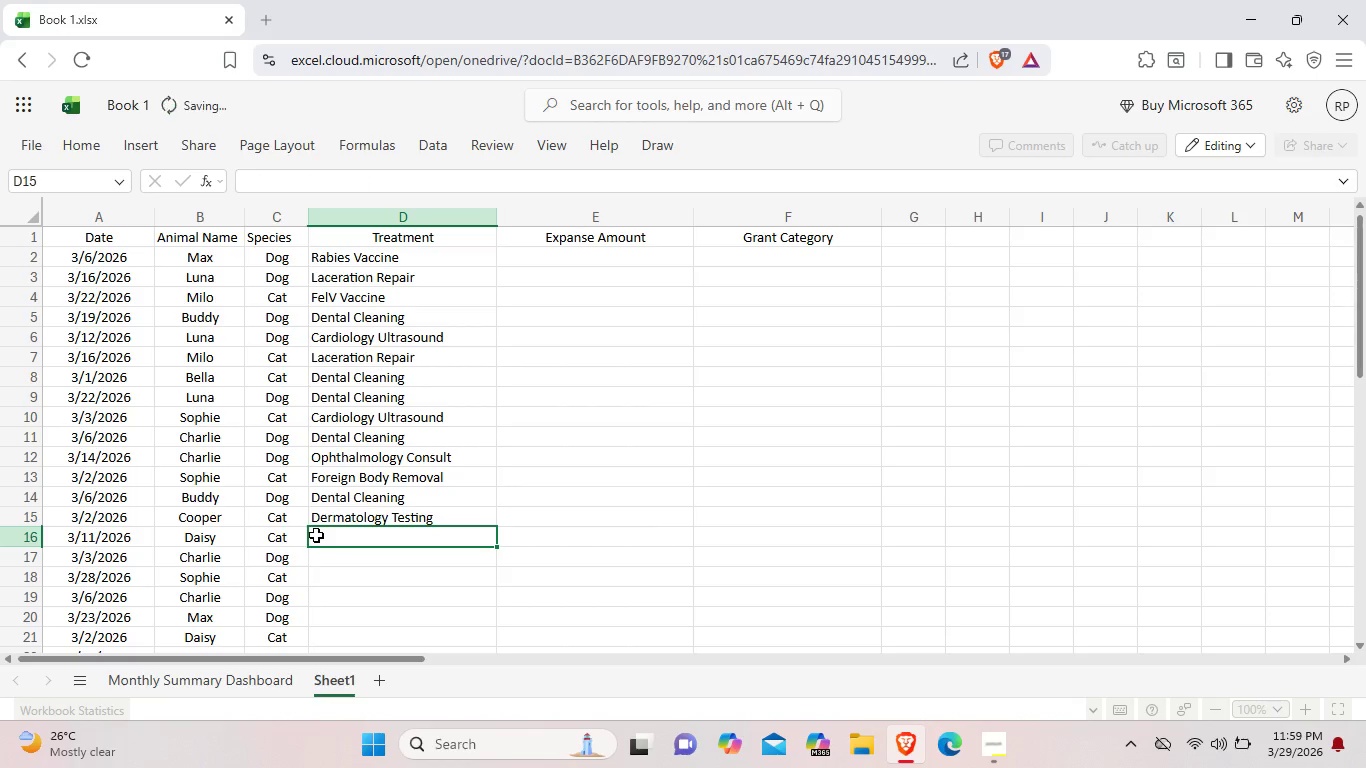 
double_click([316, 535])
 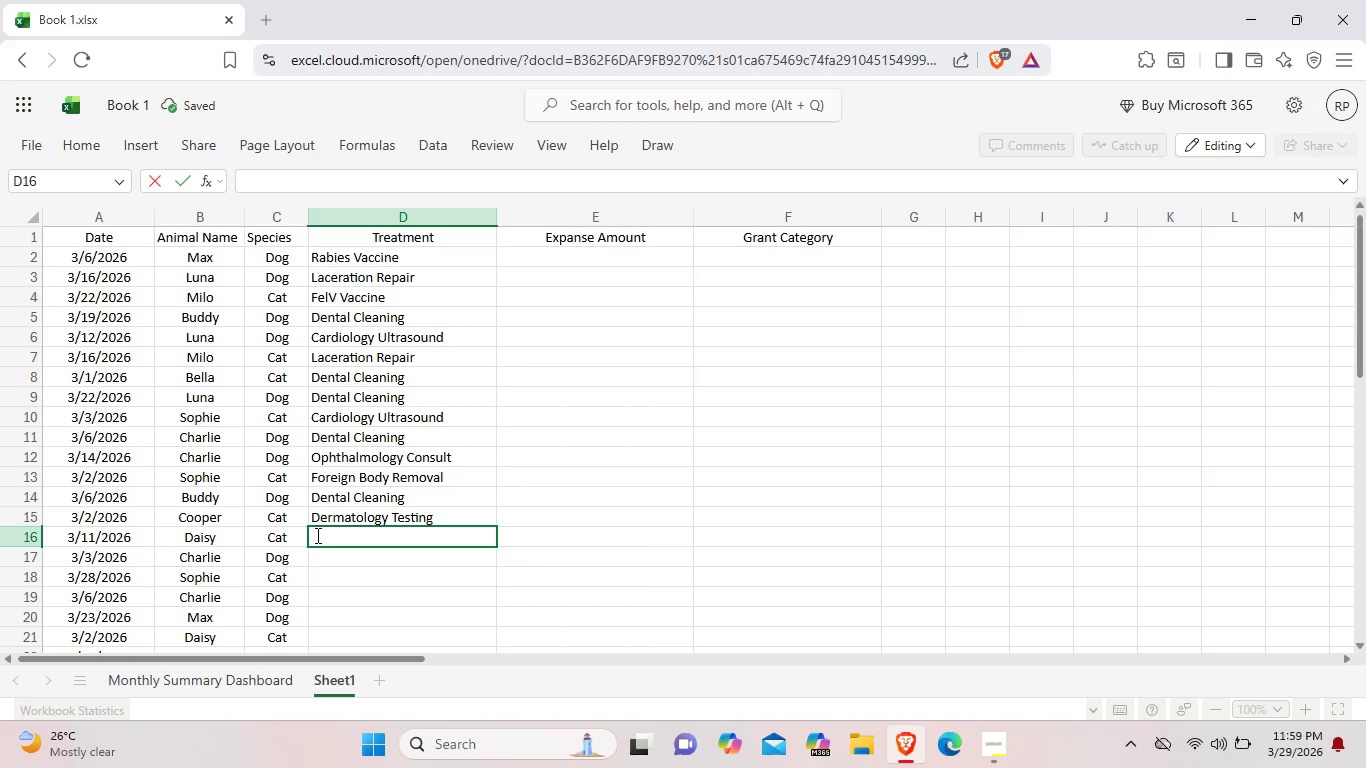 
key(Shift+F)
 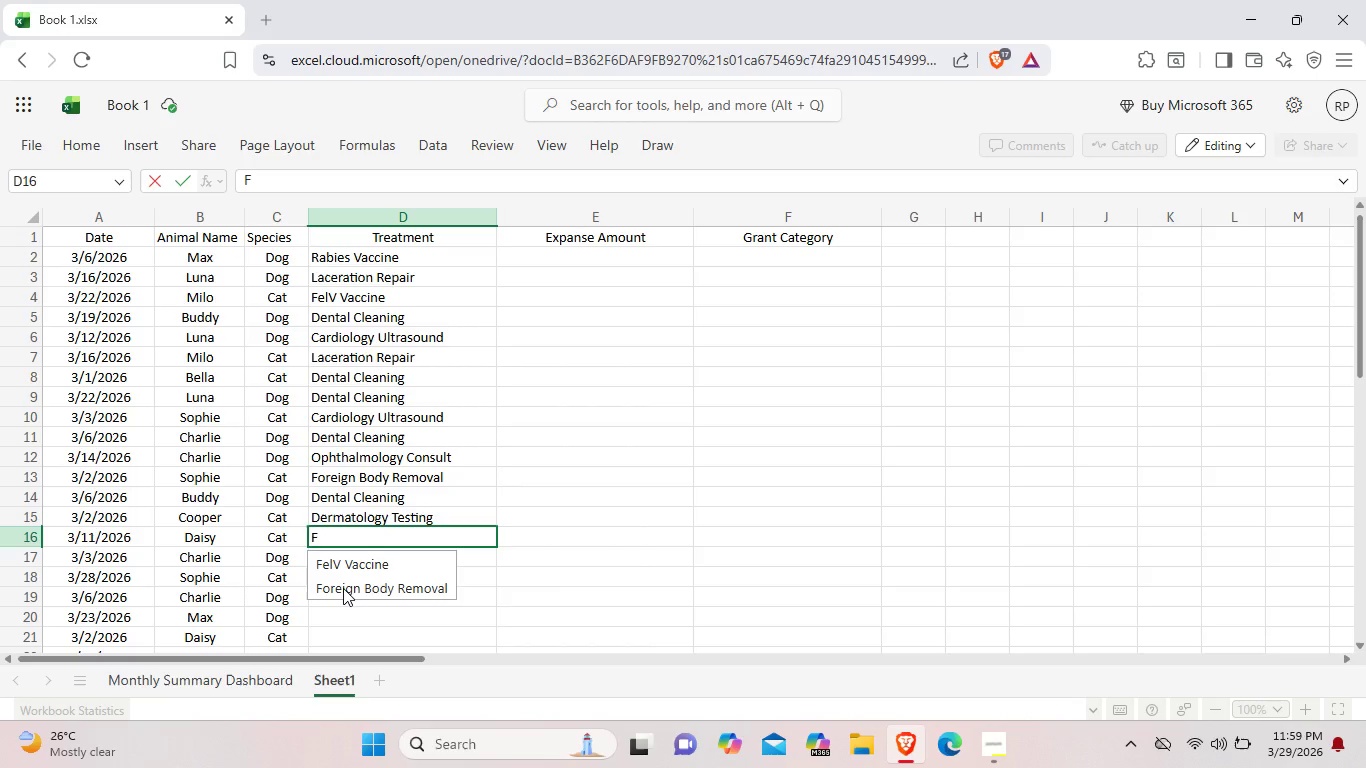 
left_click([343, 590])
 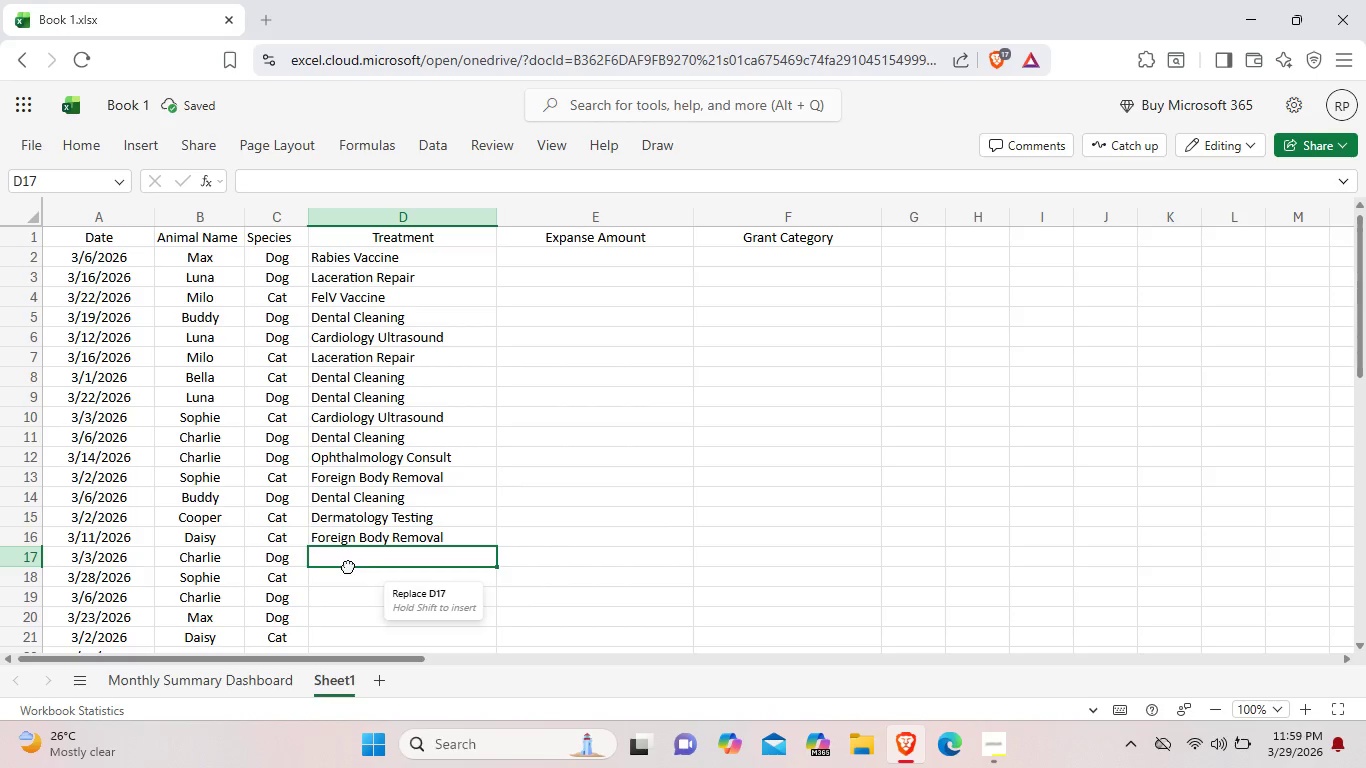 
double_click([348, 566])
 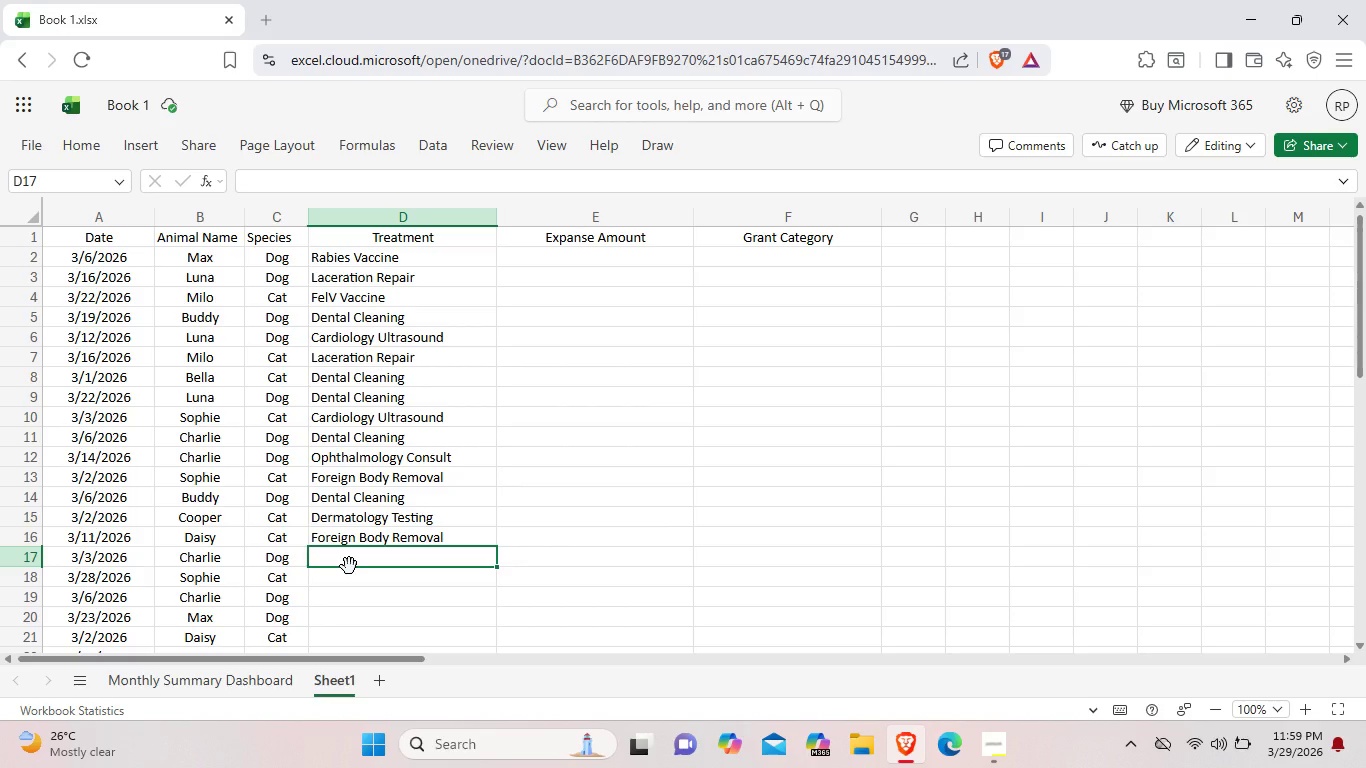 
wait(6.72)
 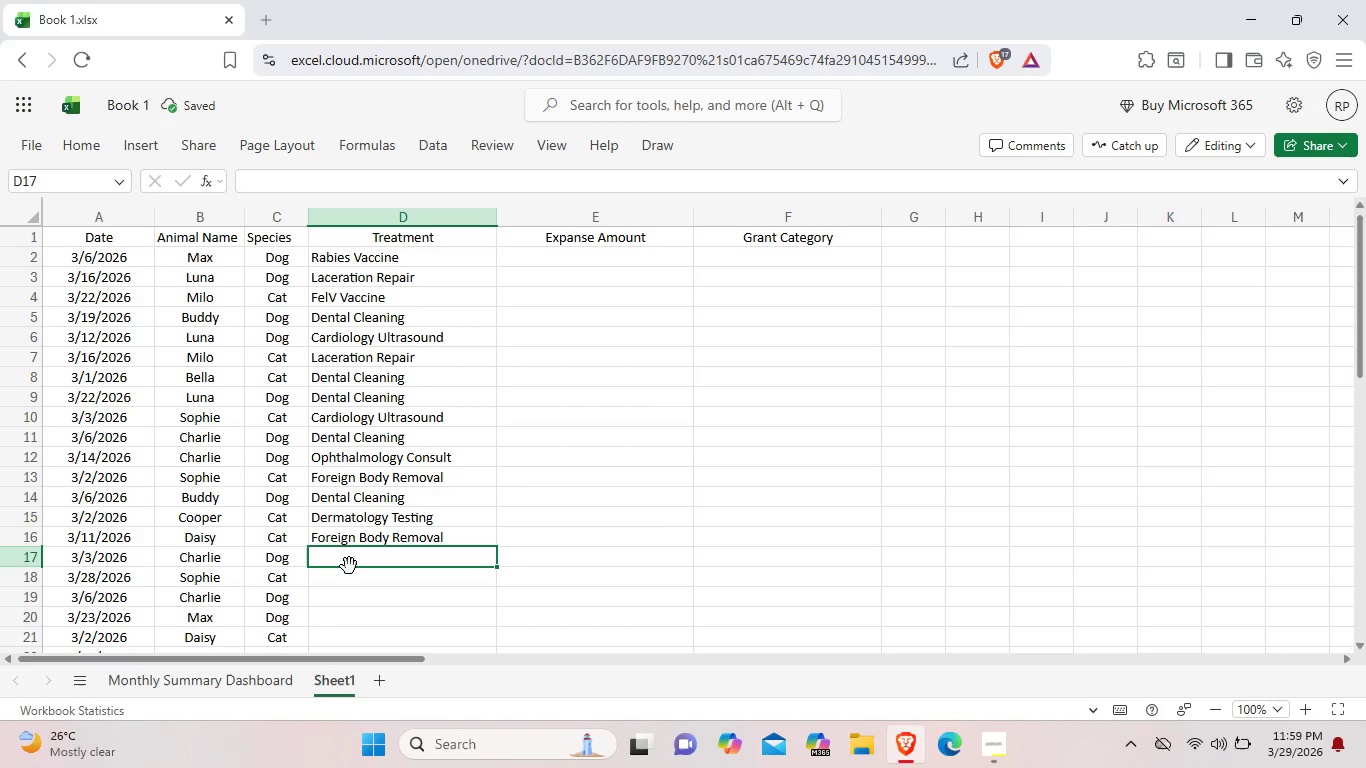 
double_click([377, 560])
 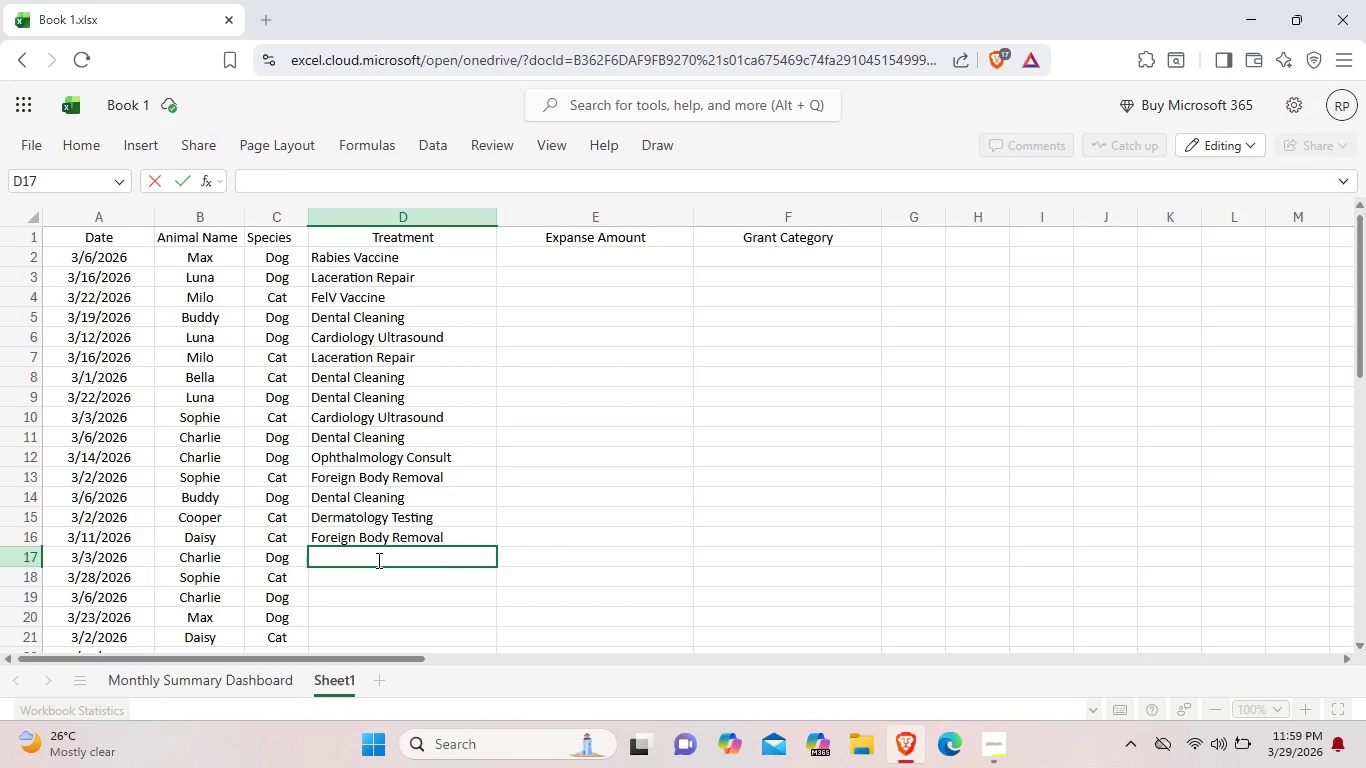 
type(Ca)
 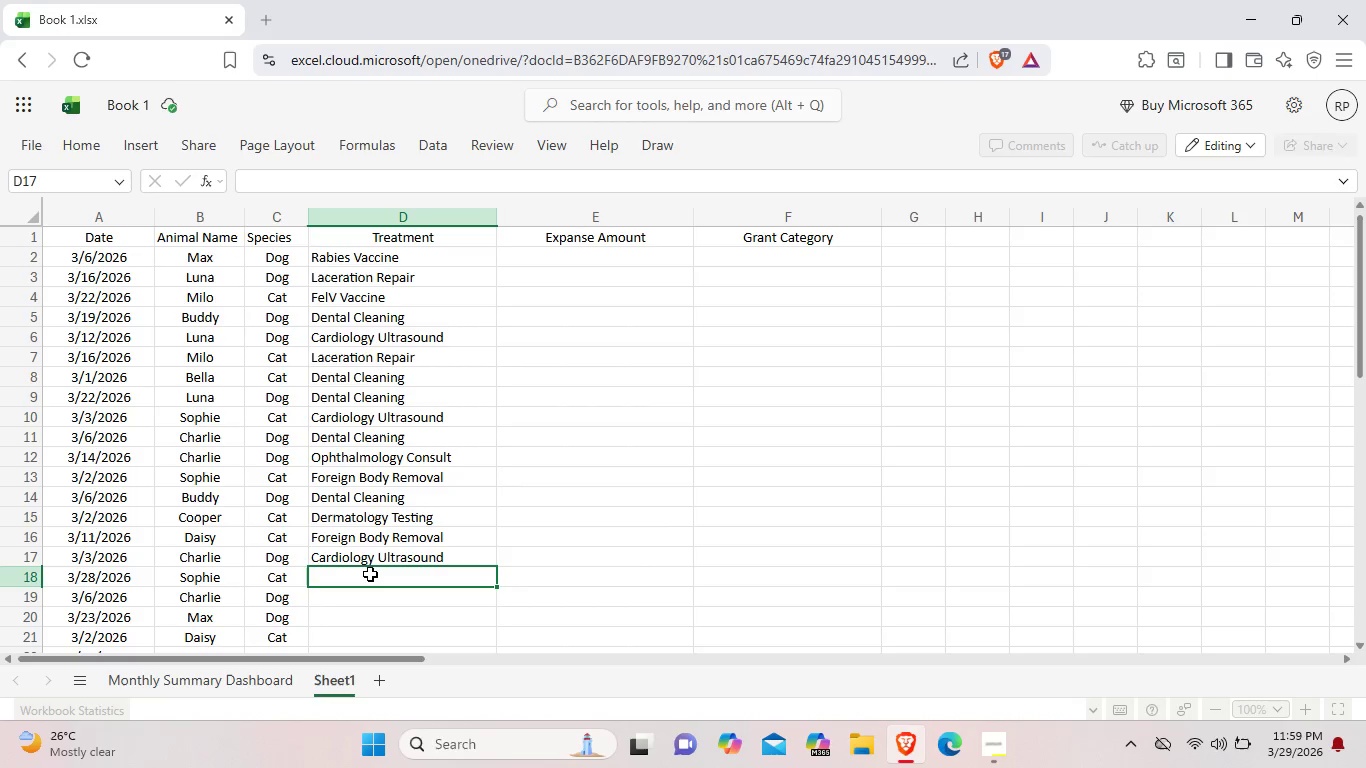 
double_click([370, 574])
 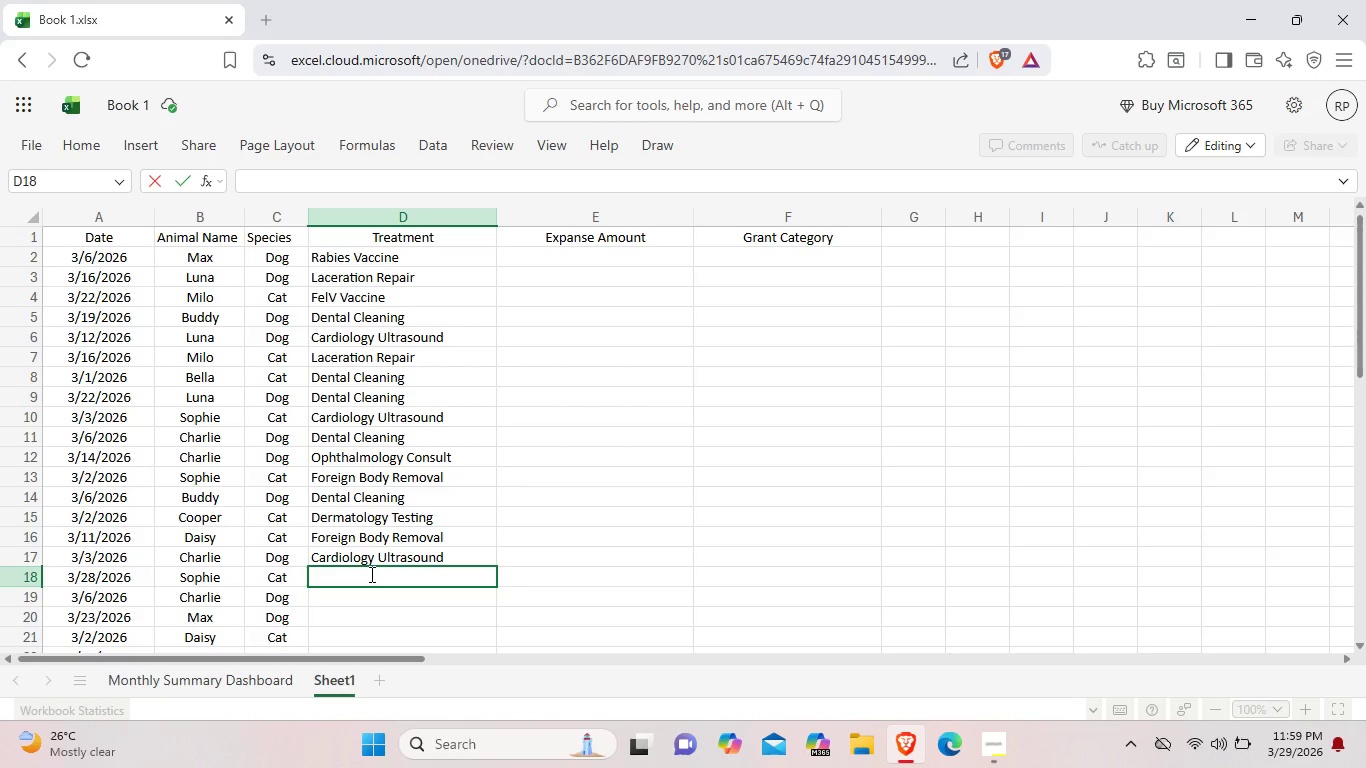 
wait(9.05)
 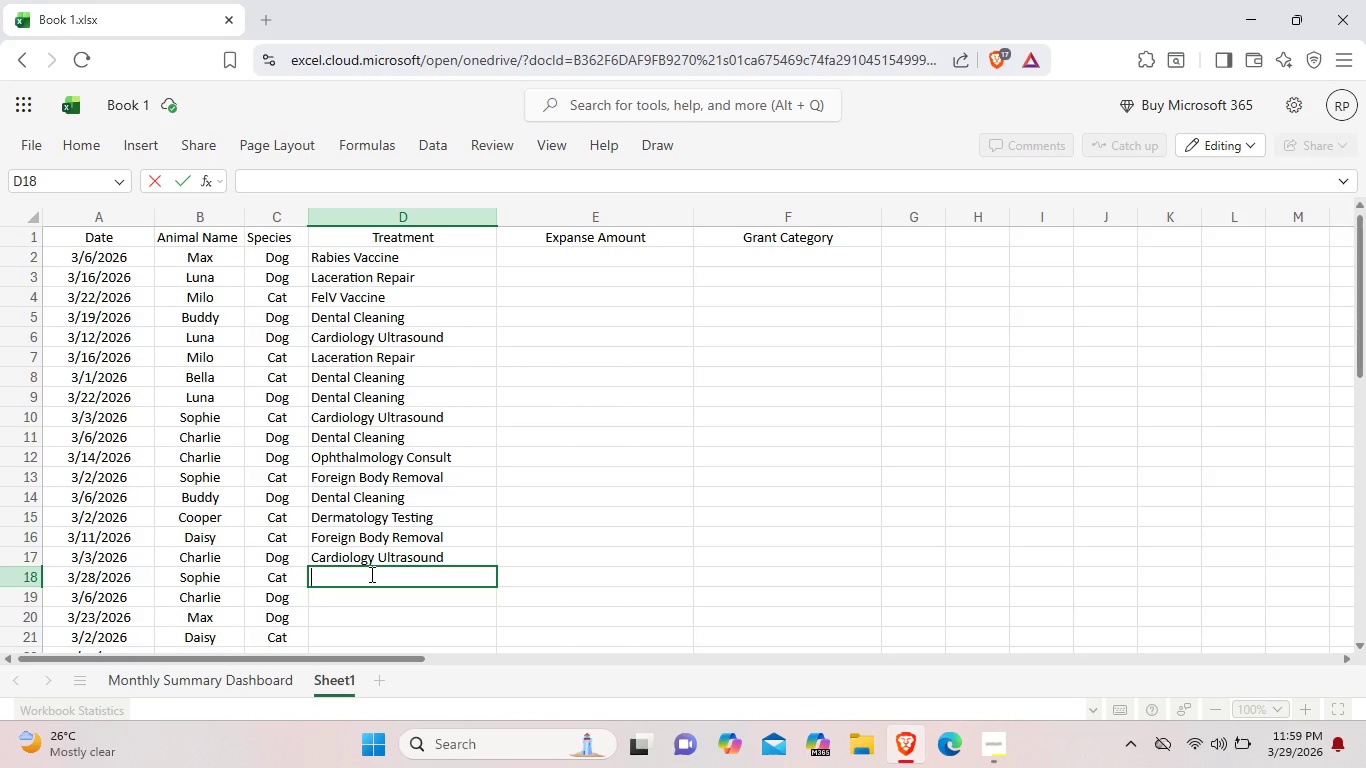 
type(FVRc)
key(Backspace)
type(CP)
 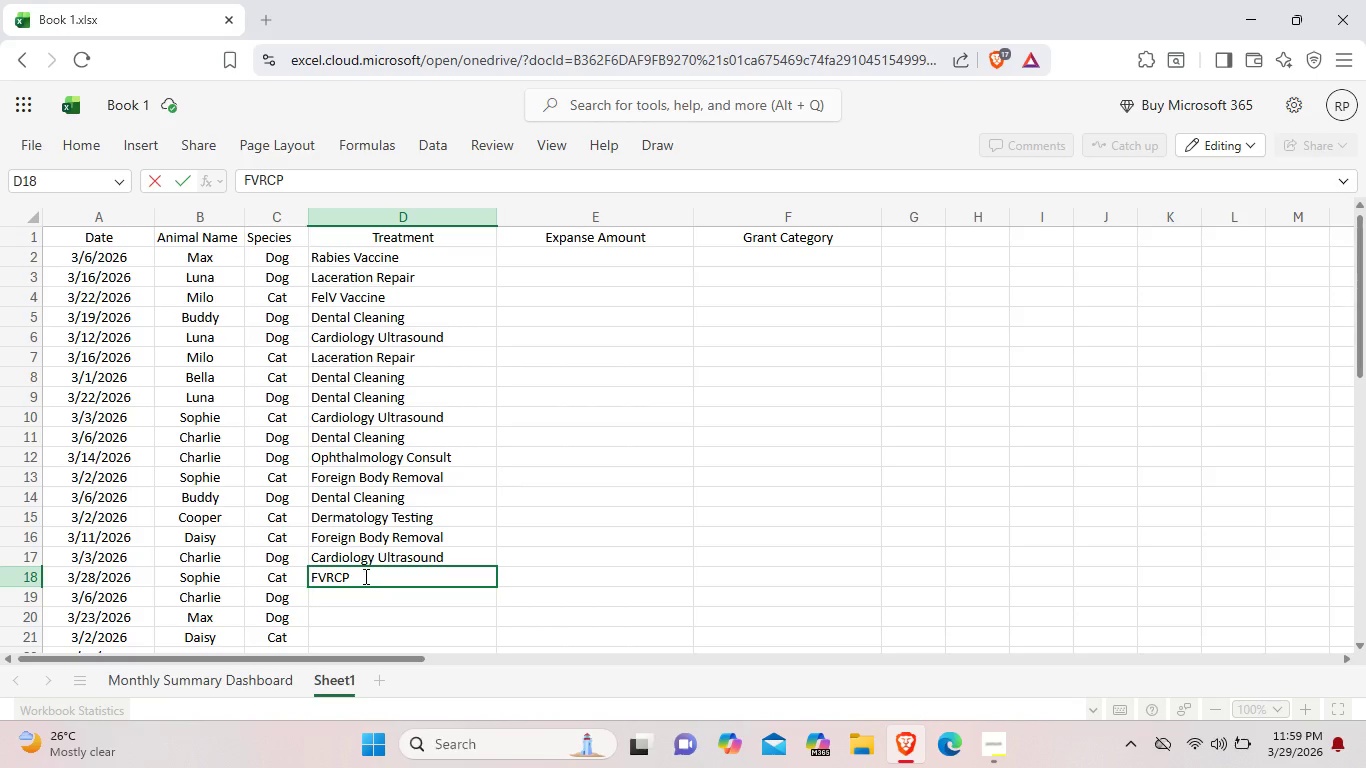 
type( Vaccine)
 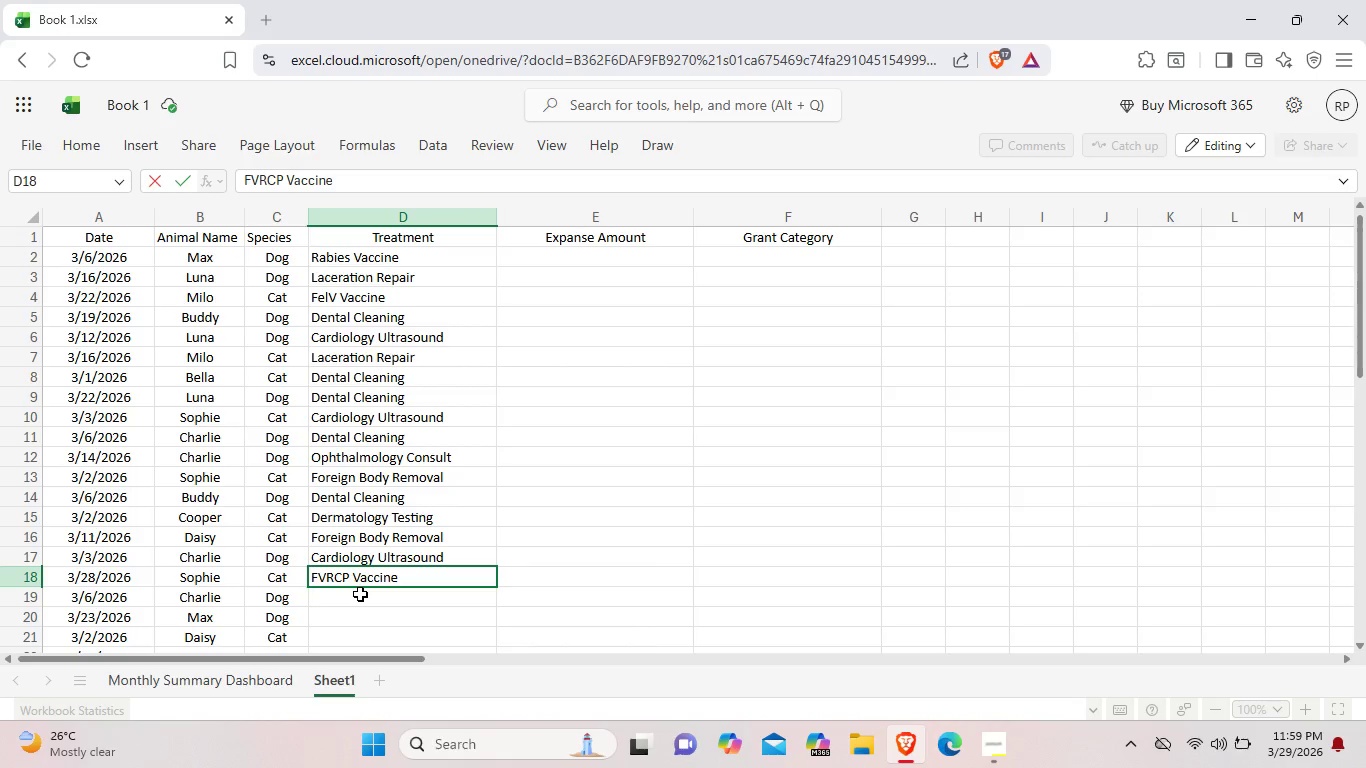 
left_click([360, 599])
 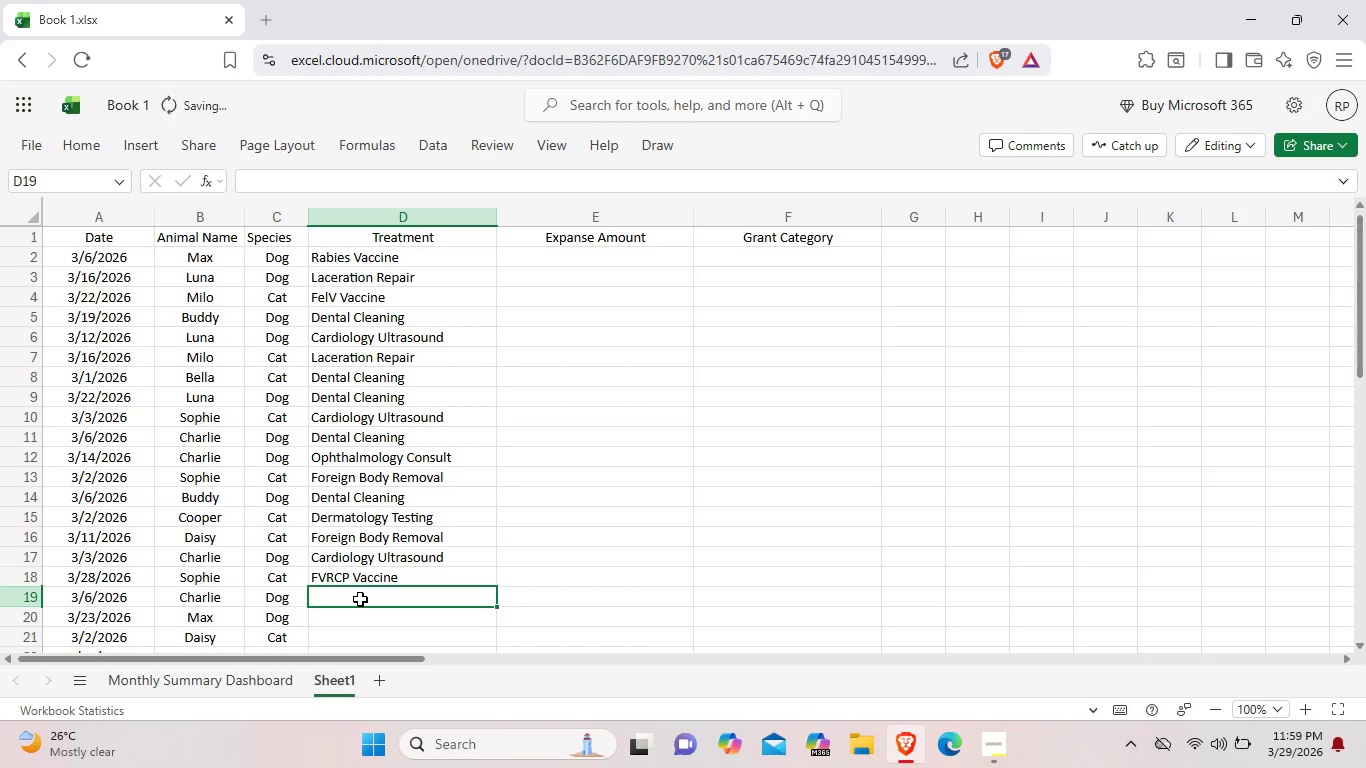 
type(AR)
key(Backspace)
type(e)
key(Backspace)
type(rthritis)
 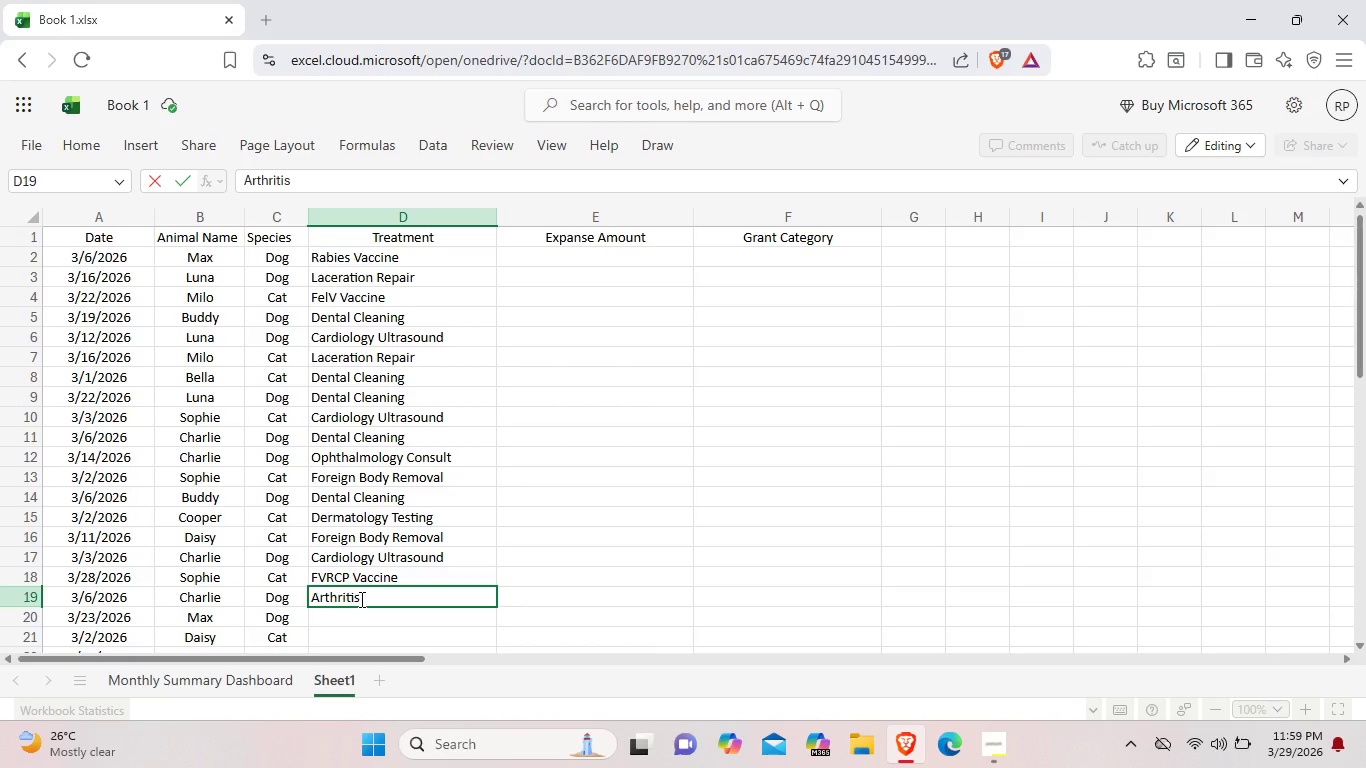 
type( Meds)
 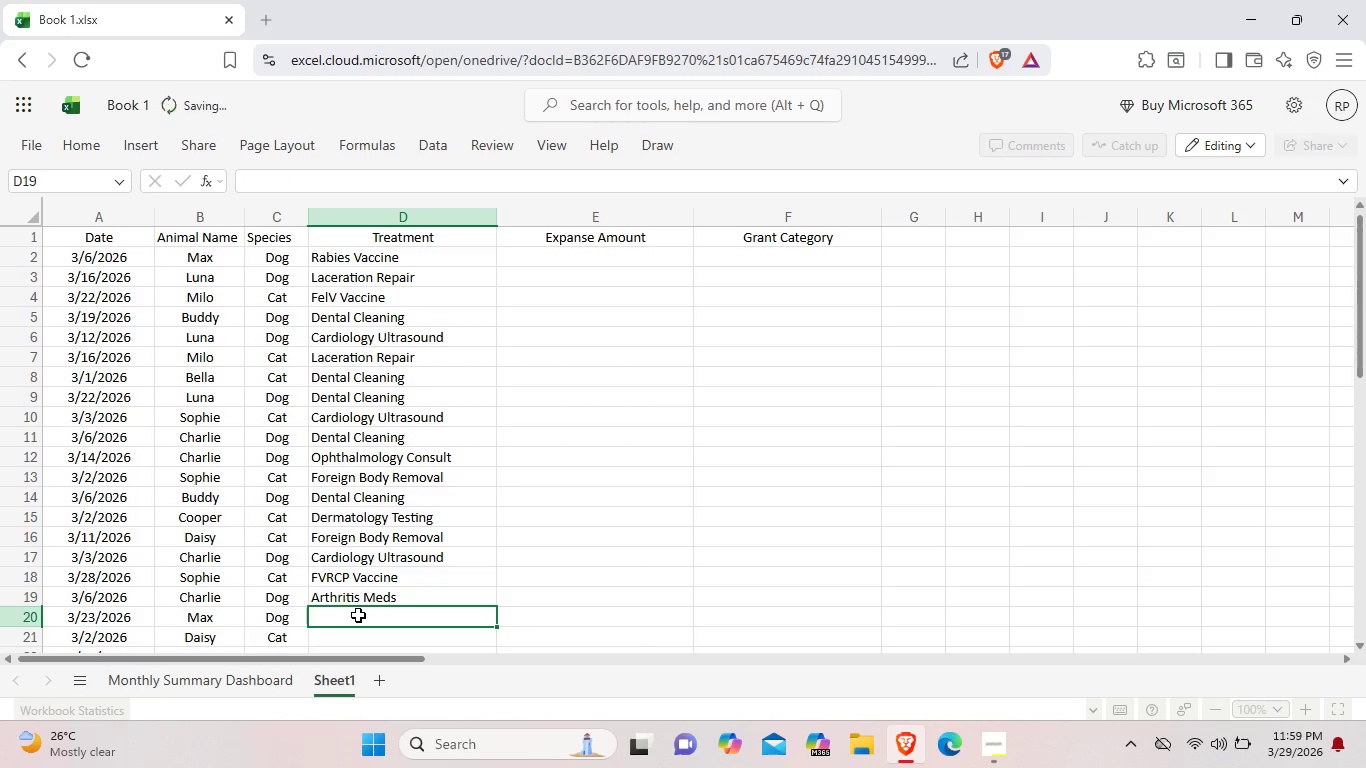 
double_click([358, 615])
 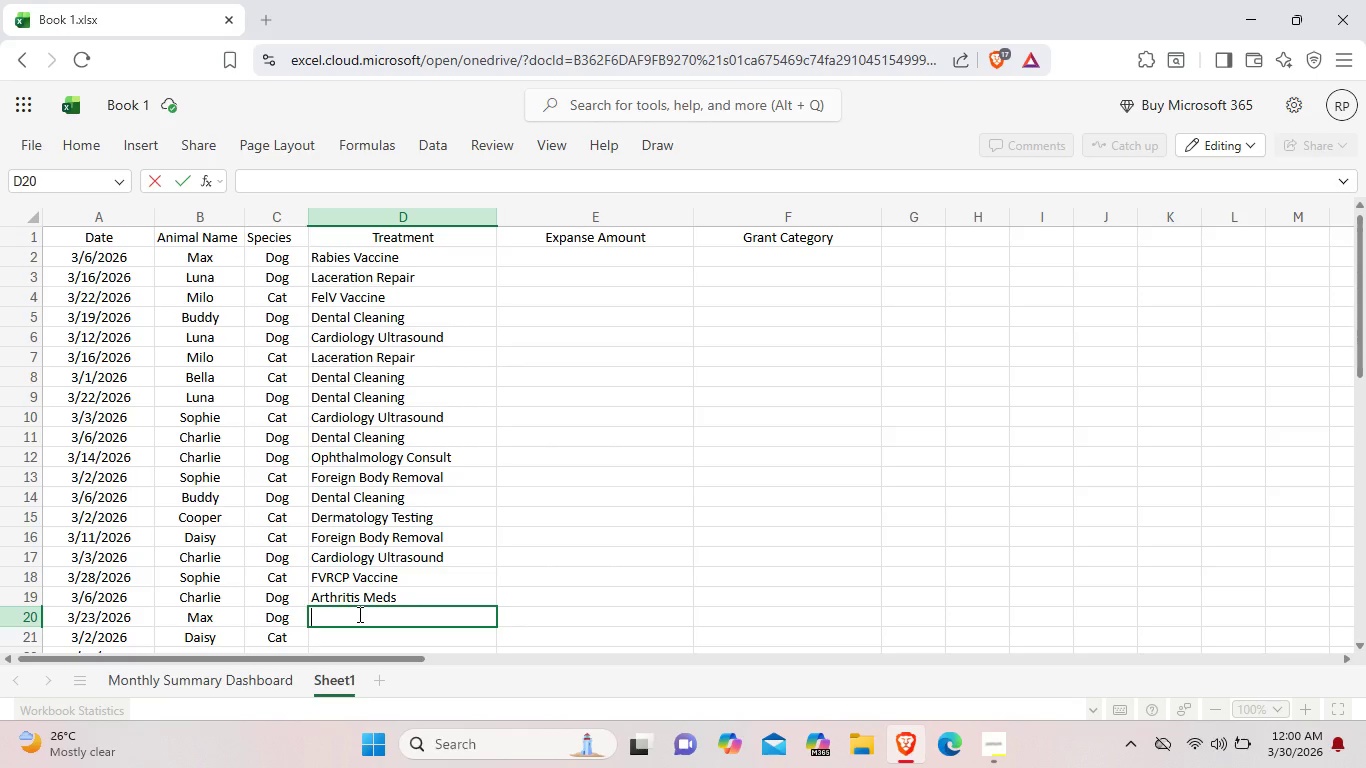 
wait(10.12)
 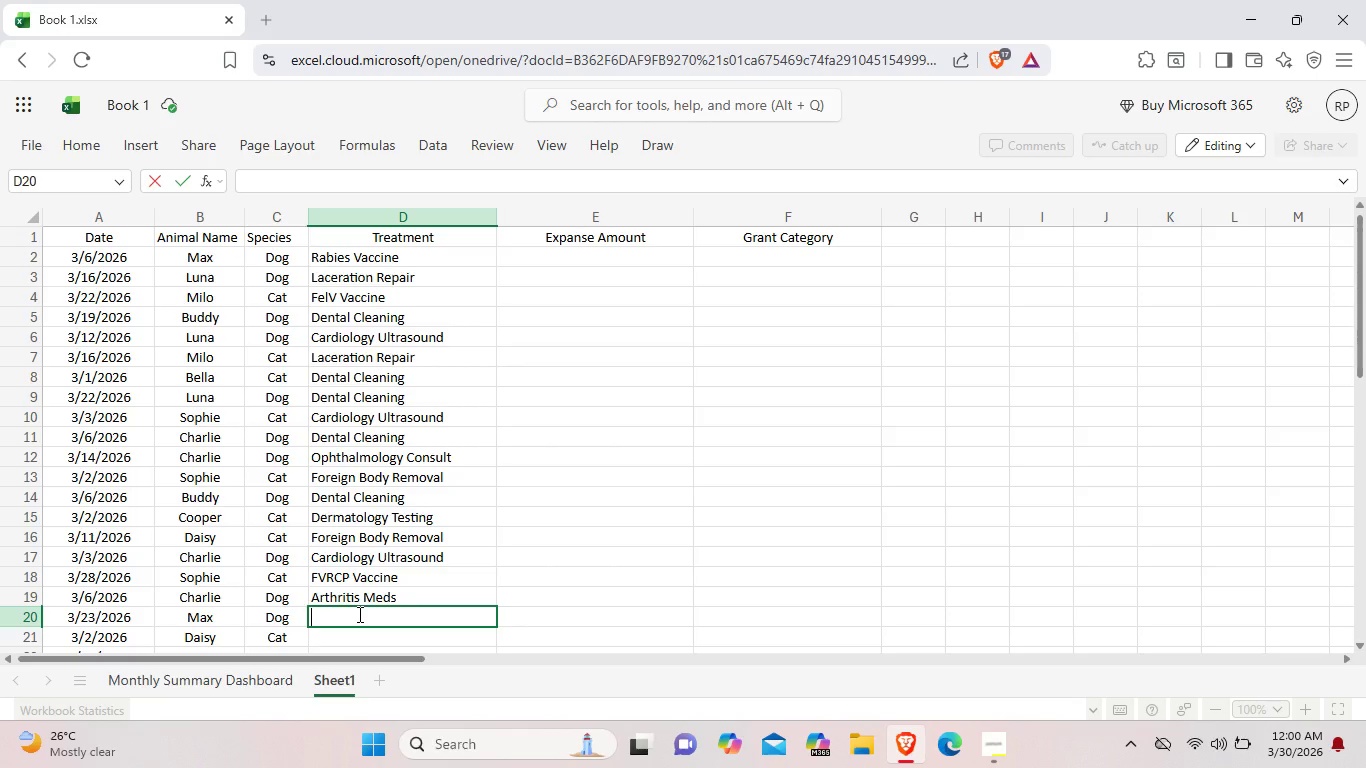 
type(Rabies)
 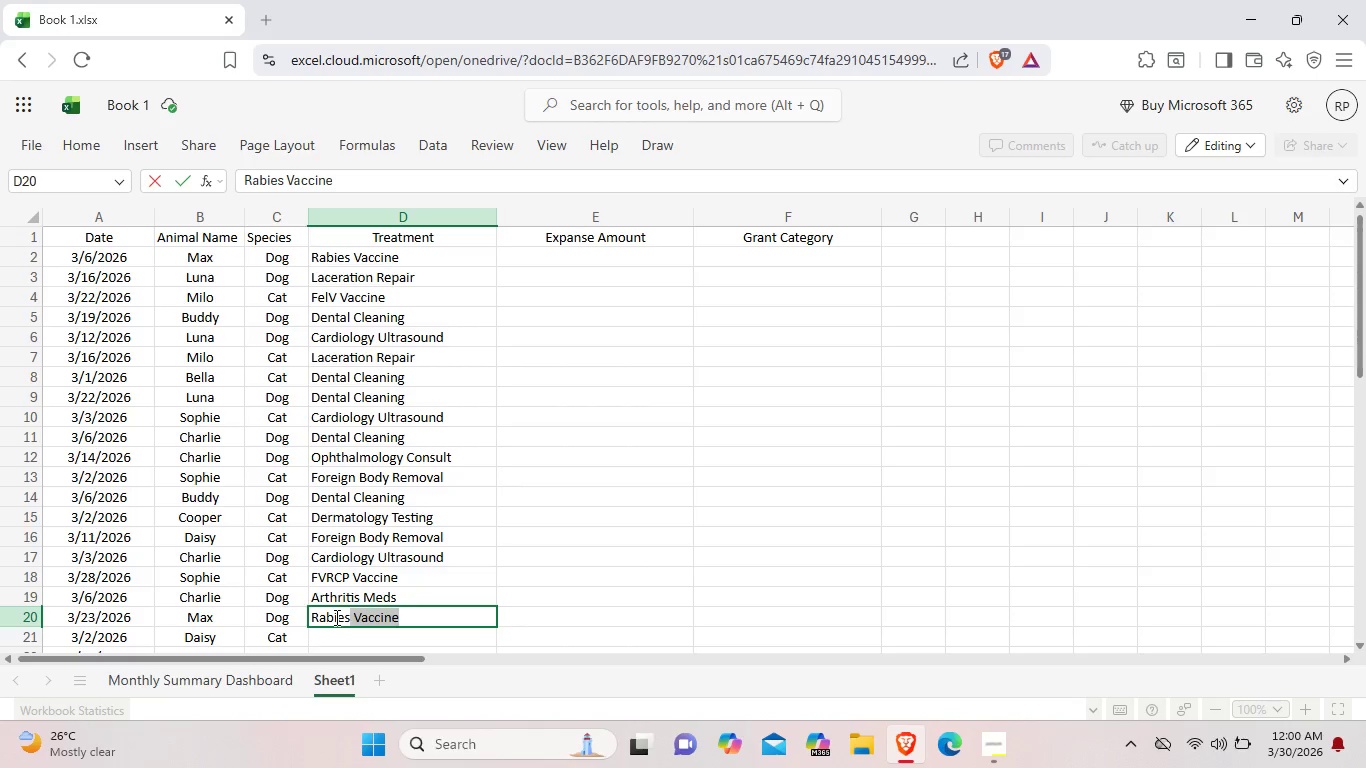 
scroll: coordinate [420, 625], scroll_direction: down, amount: 7.0
 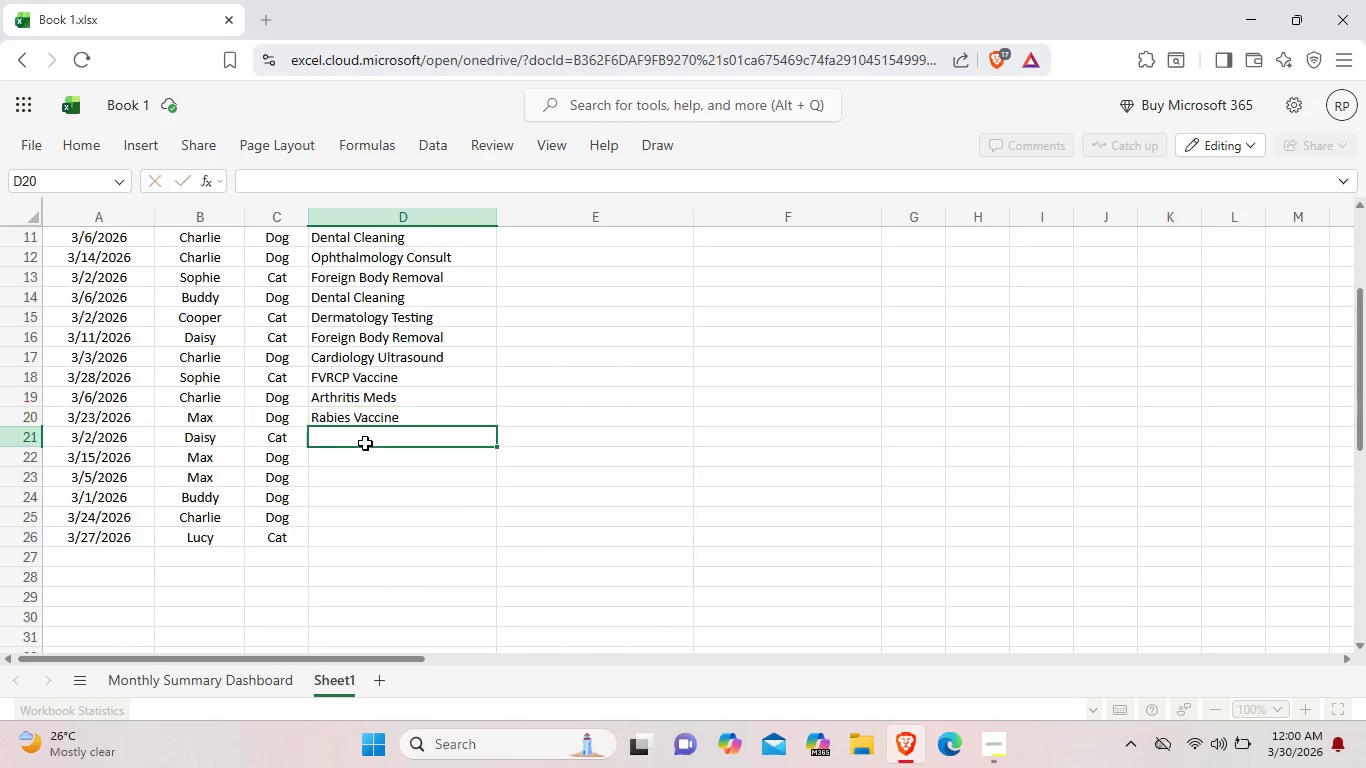 
double_click([365, 443])
 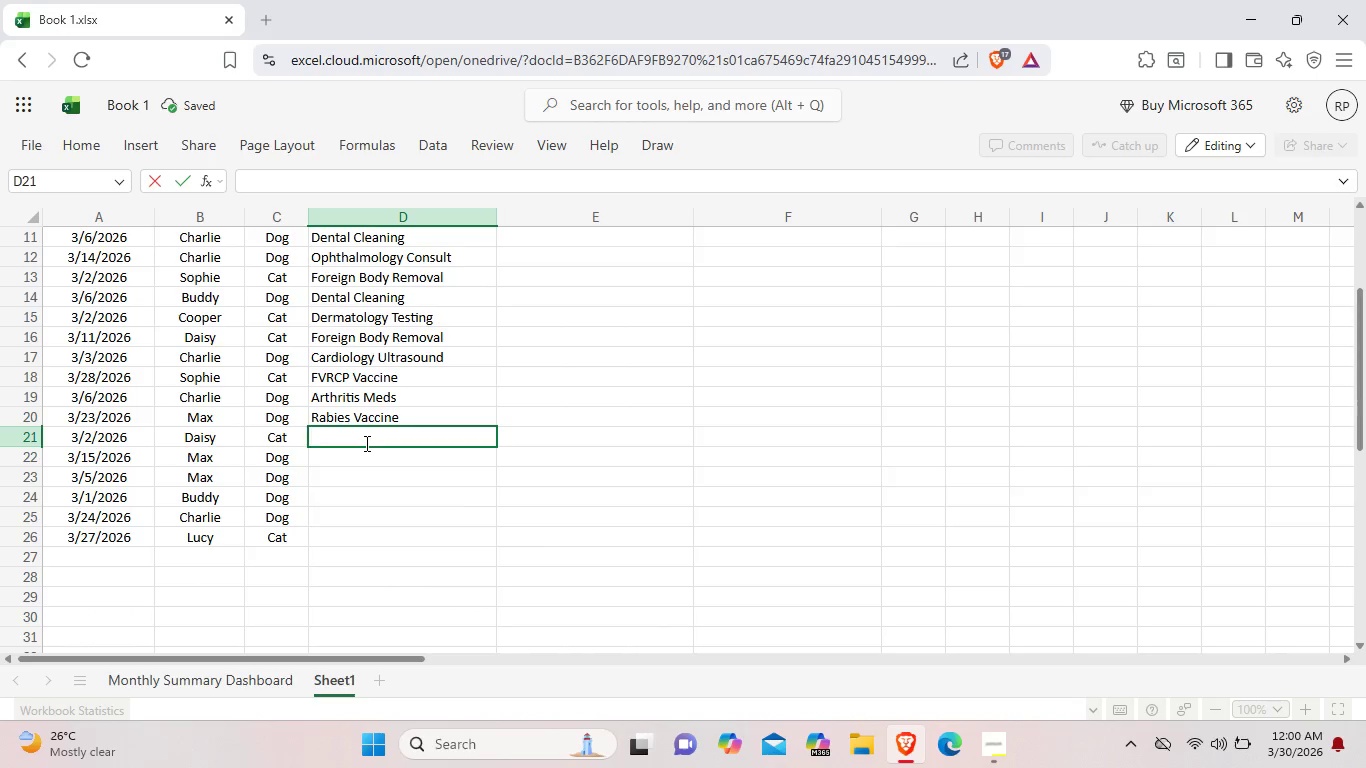 
key(Shift+ShiftLeft)
 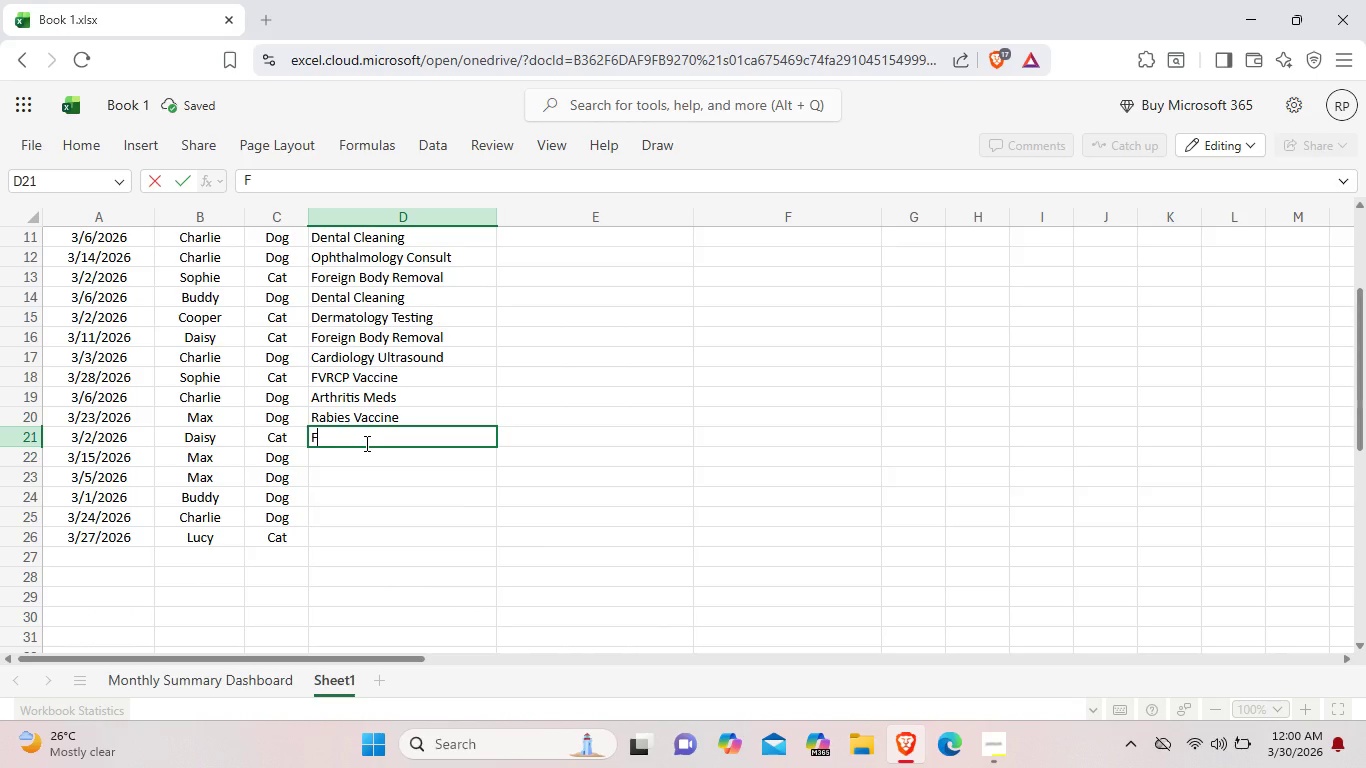 
key(Shift+F)
 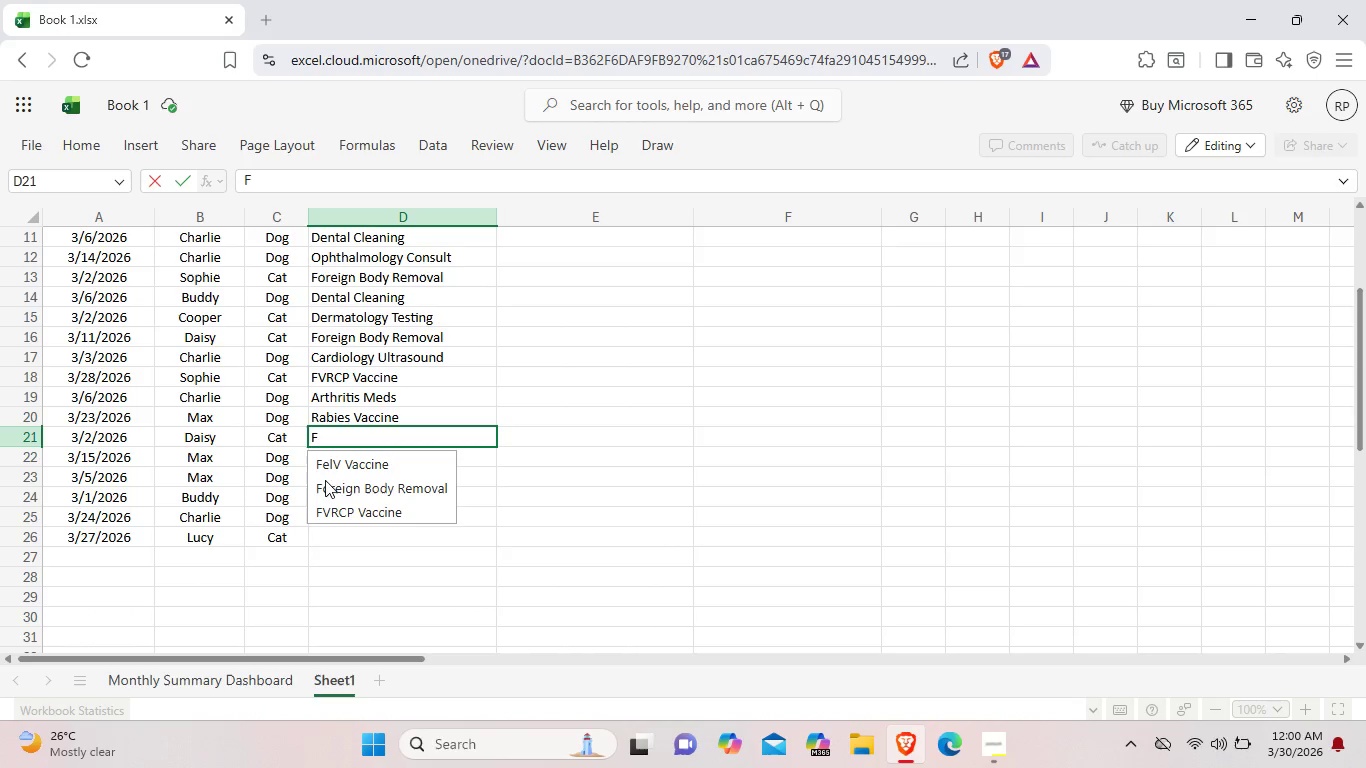 
left_click([333, 482])
 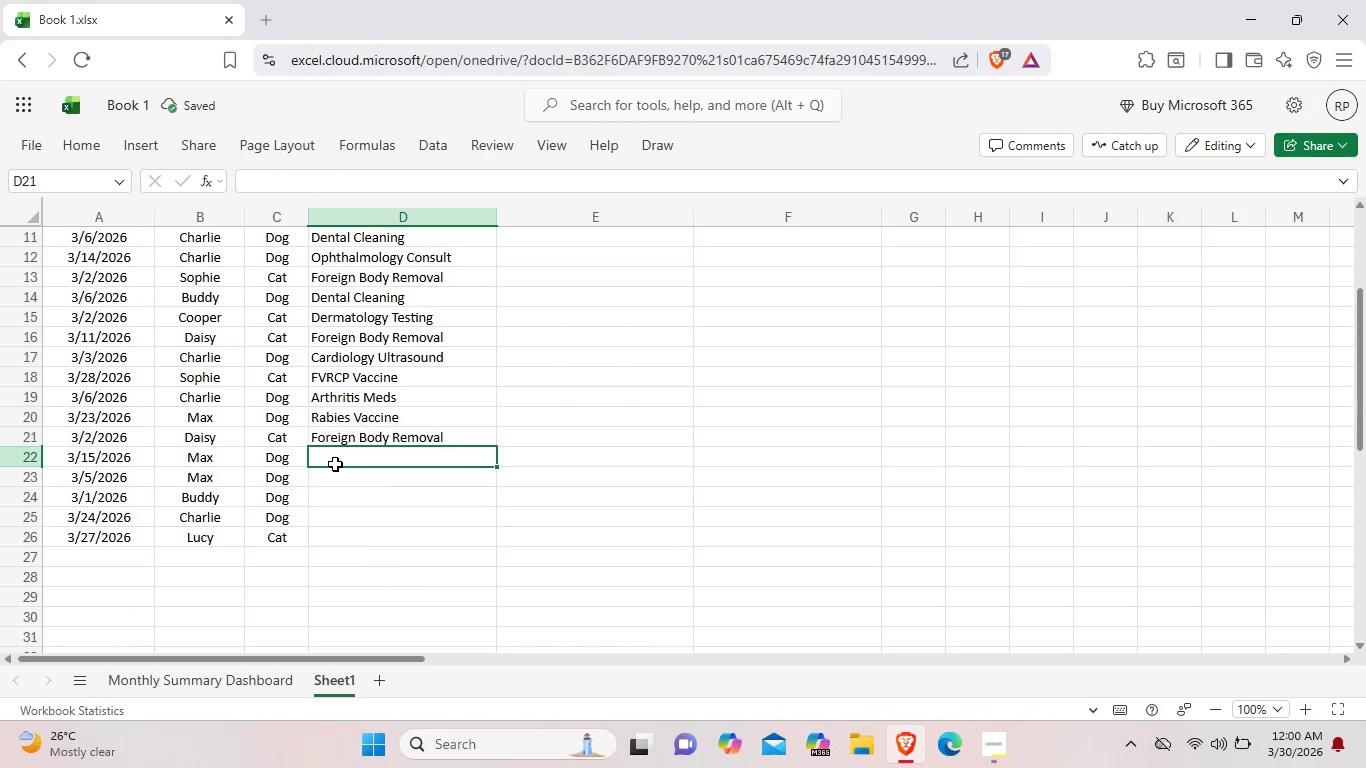 
double_click([335, 464])
 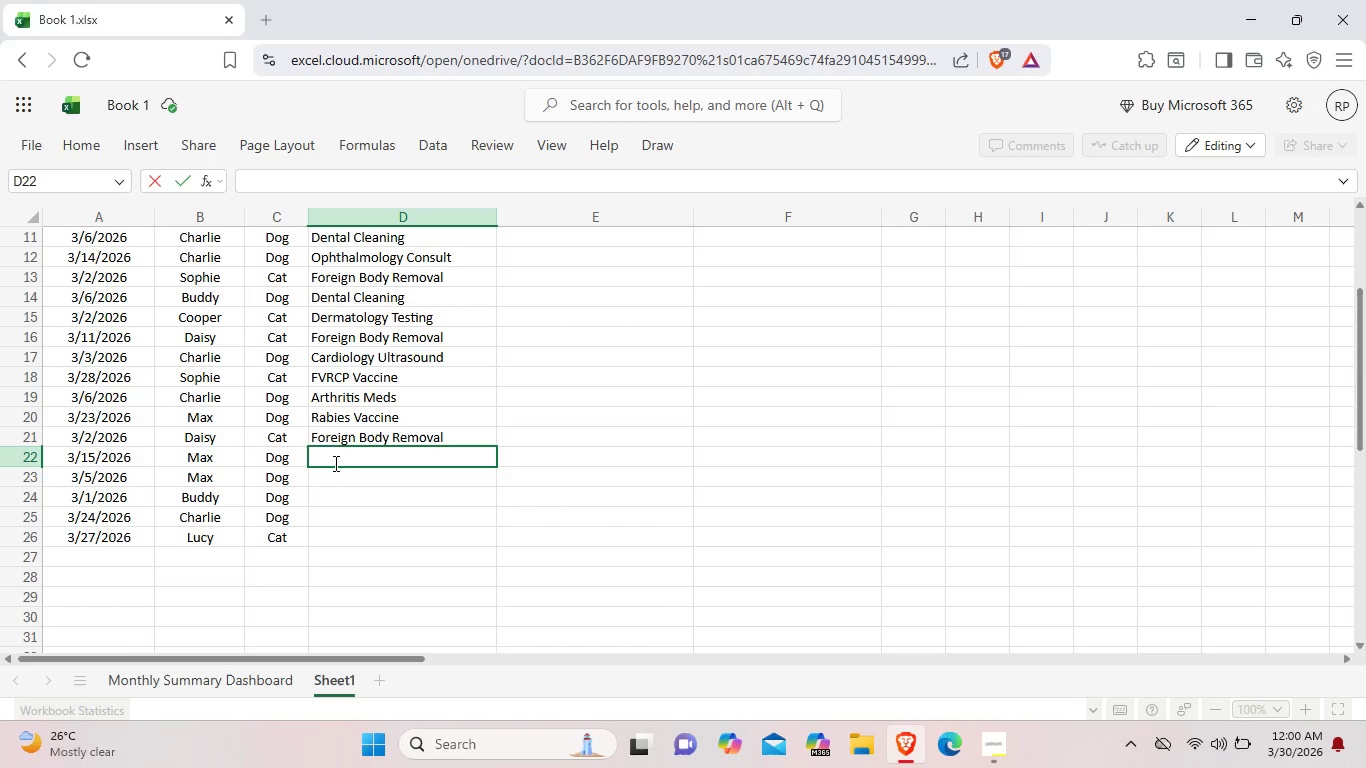 
key(Shift+R)
 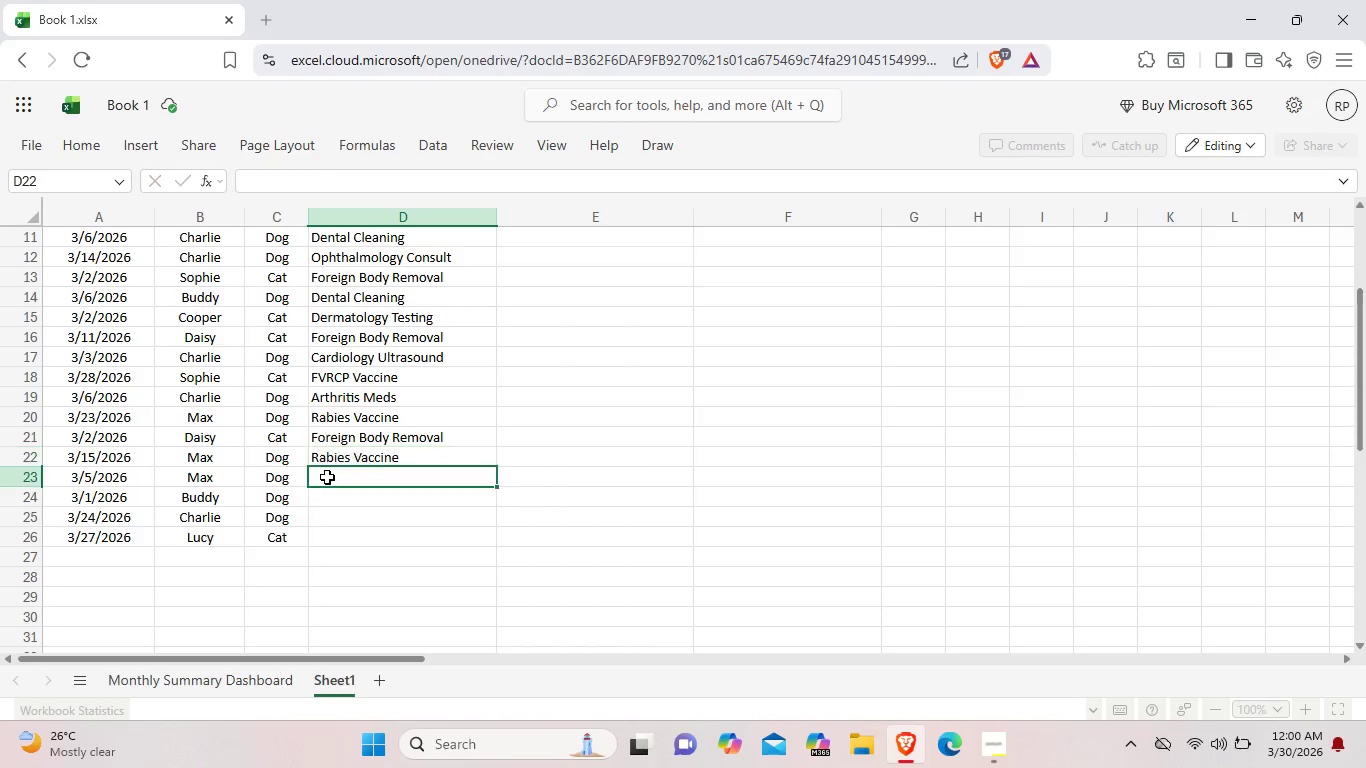 
double_click([327, 477])
 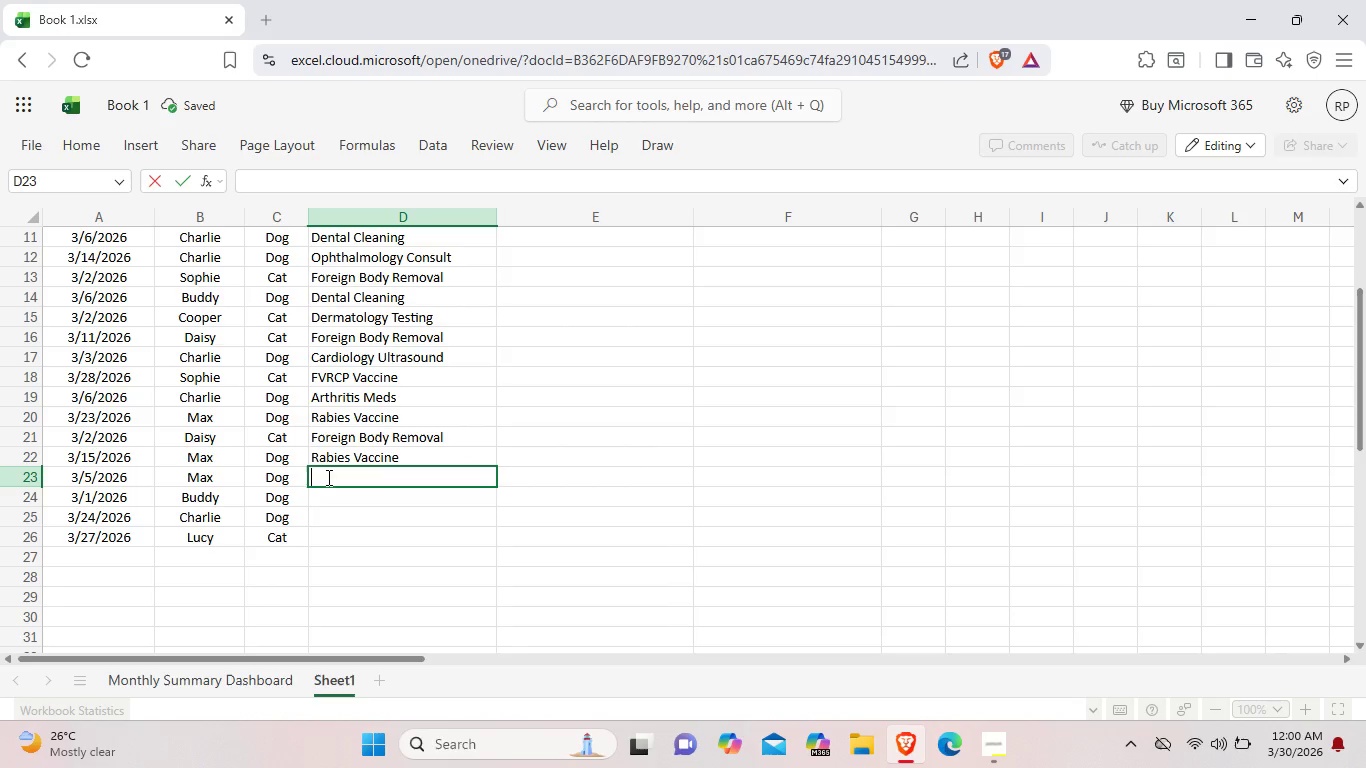 
key(Shift+ShiftLeft)
 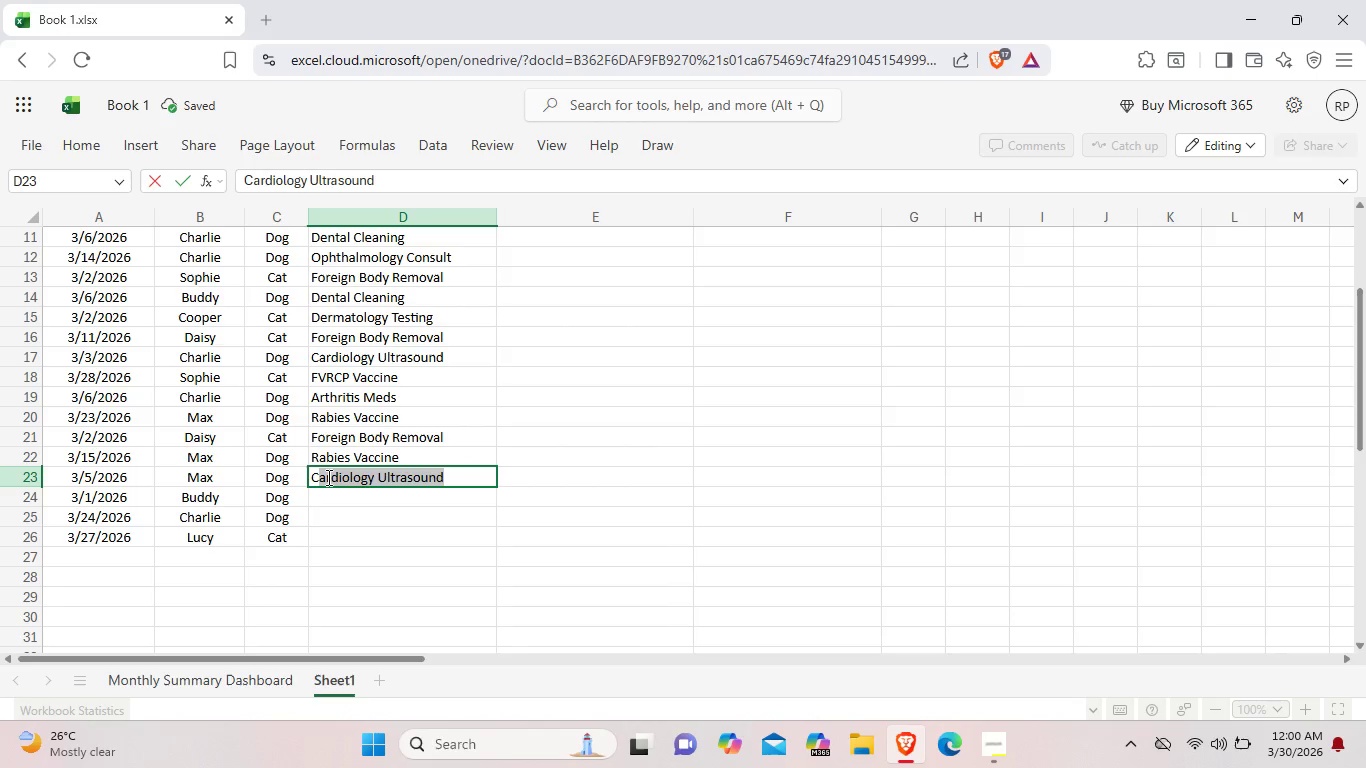 
key(Shift+C)
 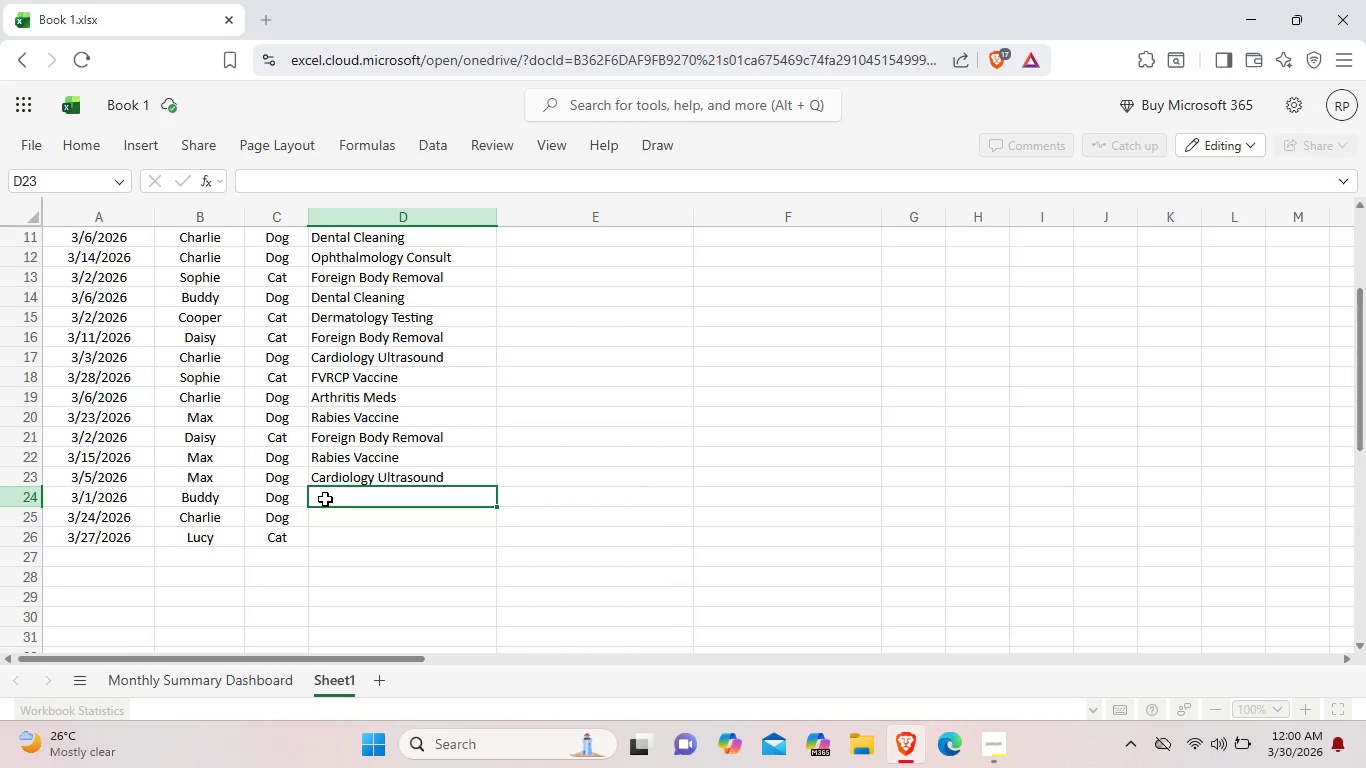 
double_click([325, 499])
 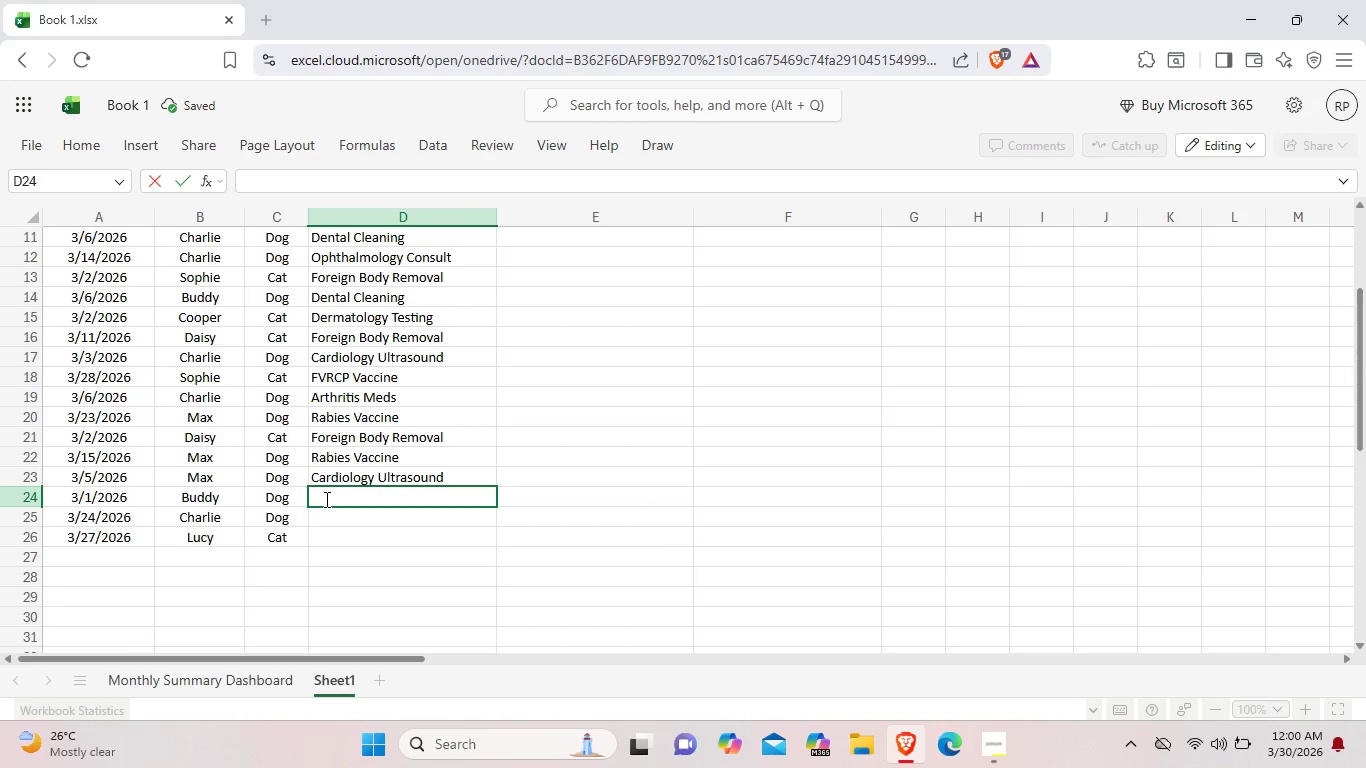 
type(Senior Bloodwork)
 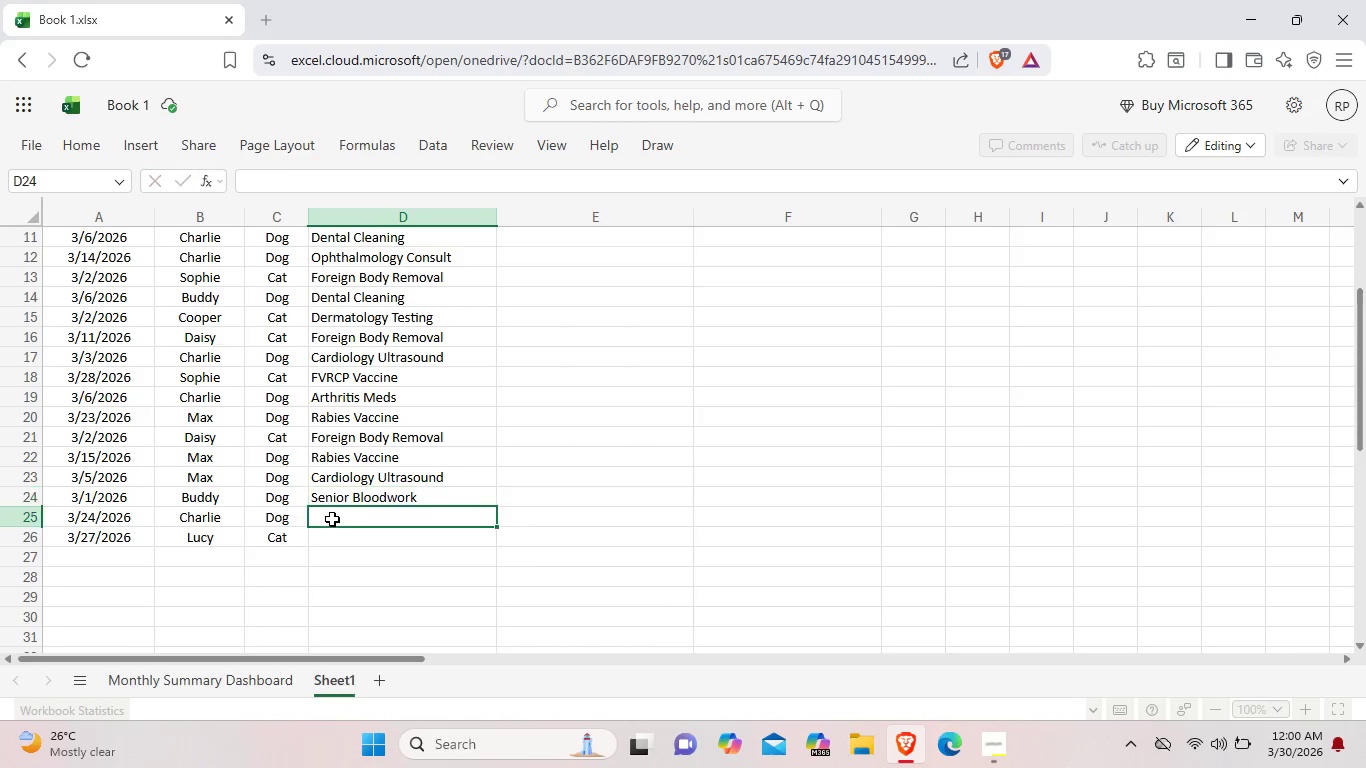 
double_click([332, 519])
 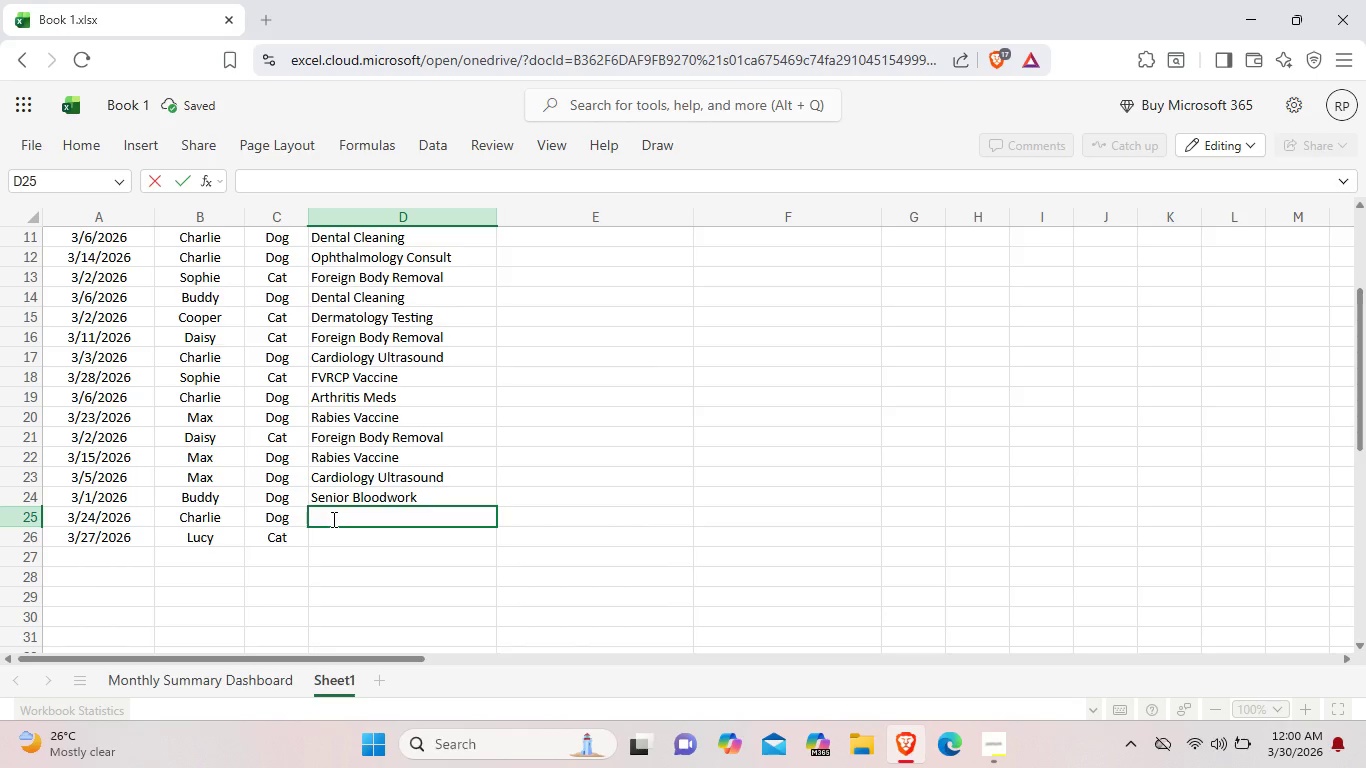 
key(Shift+ShiftLeft)
 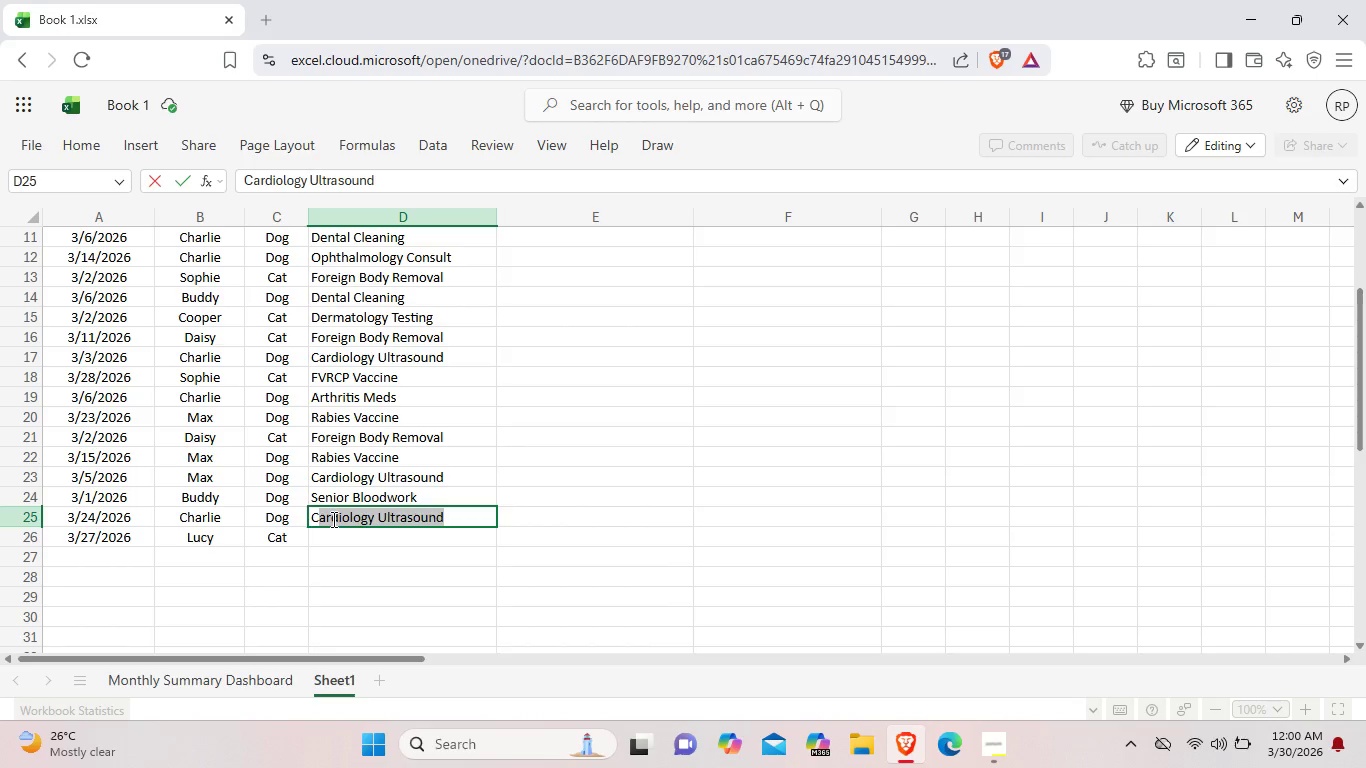 
key(Shift+C)
 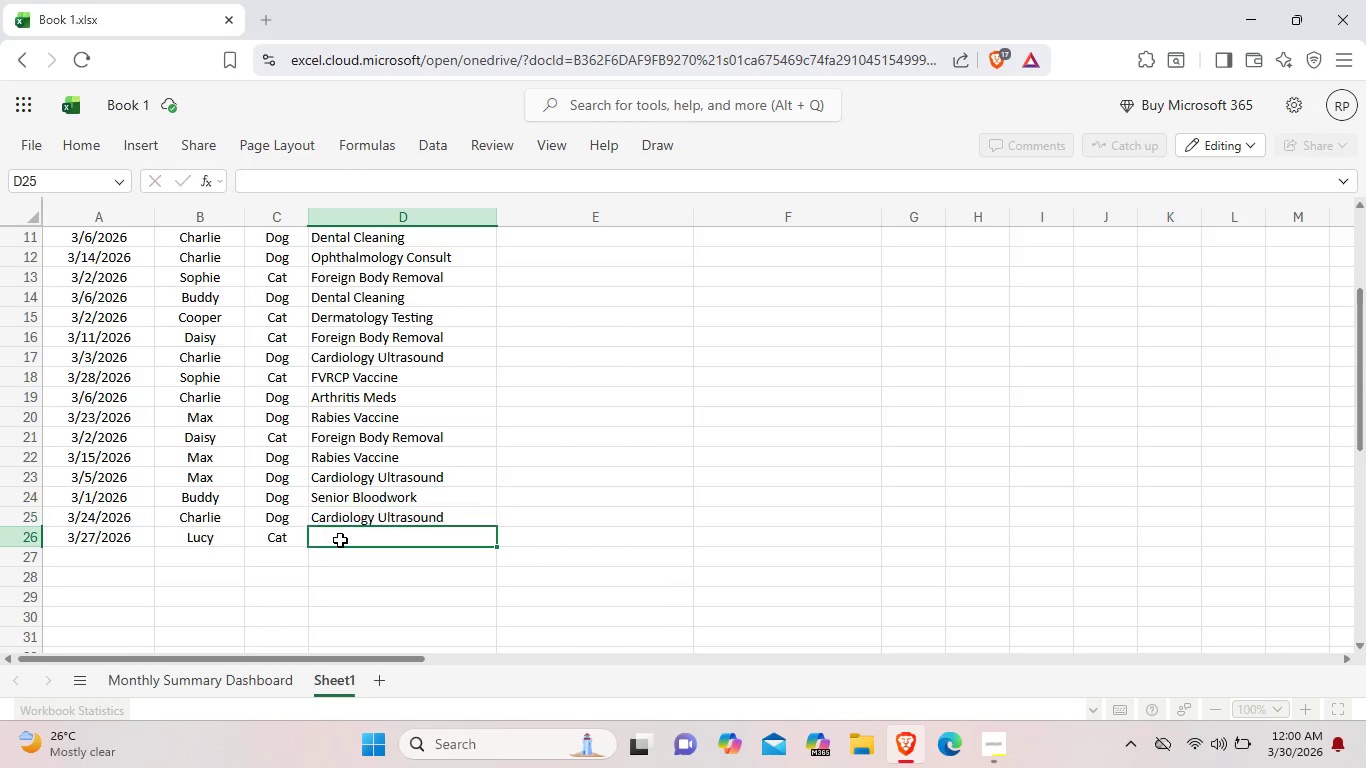 
double_click([340, 540])
 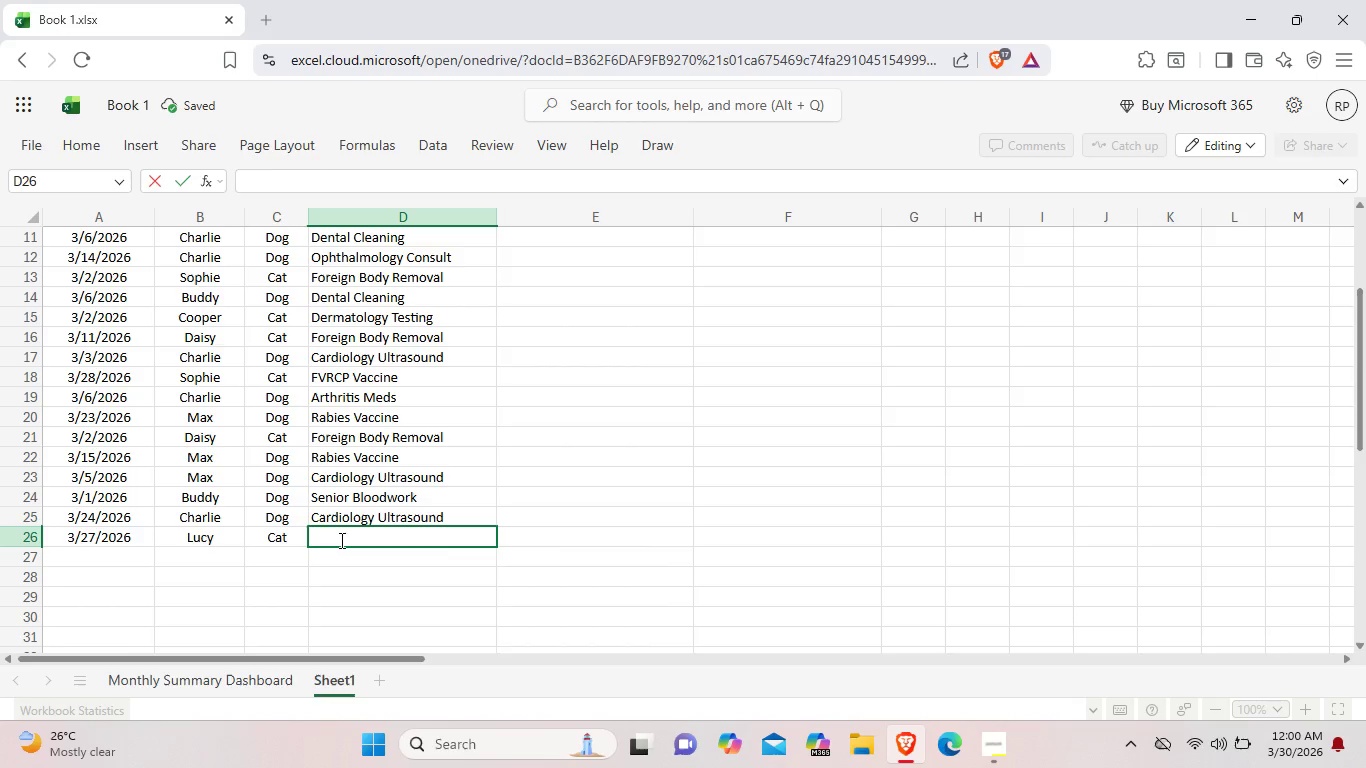 
key(Shift+ShiftLeft)
 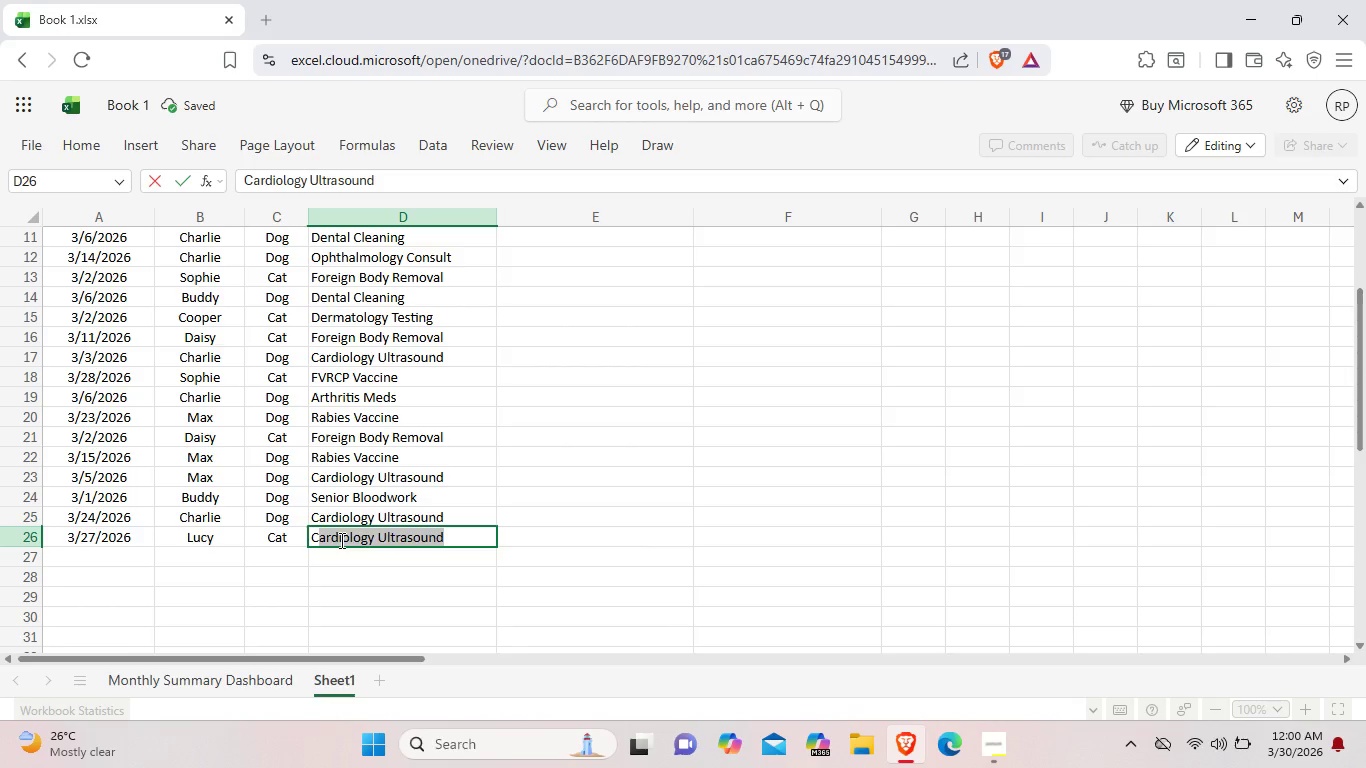 
key(Shift+C)
 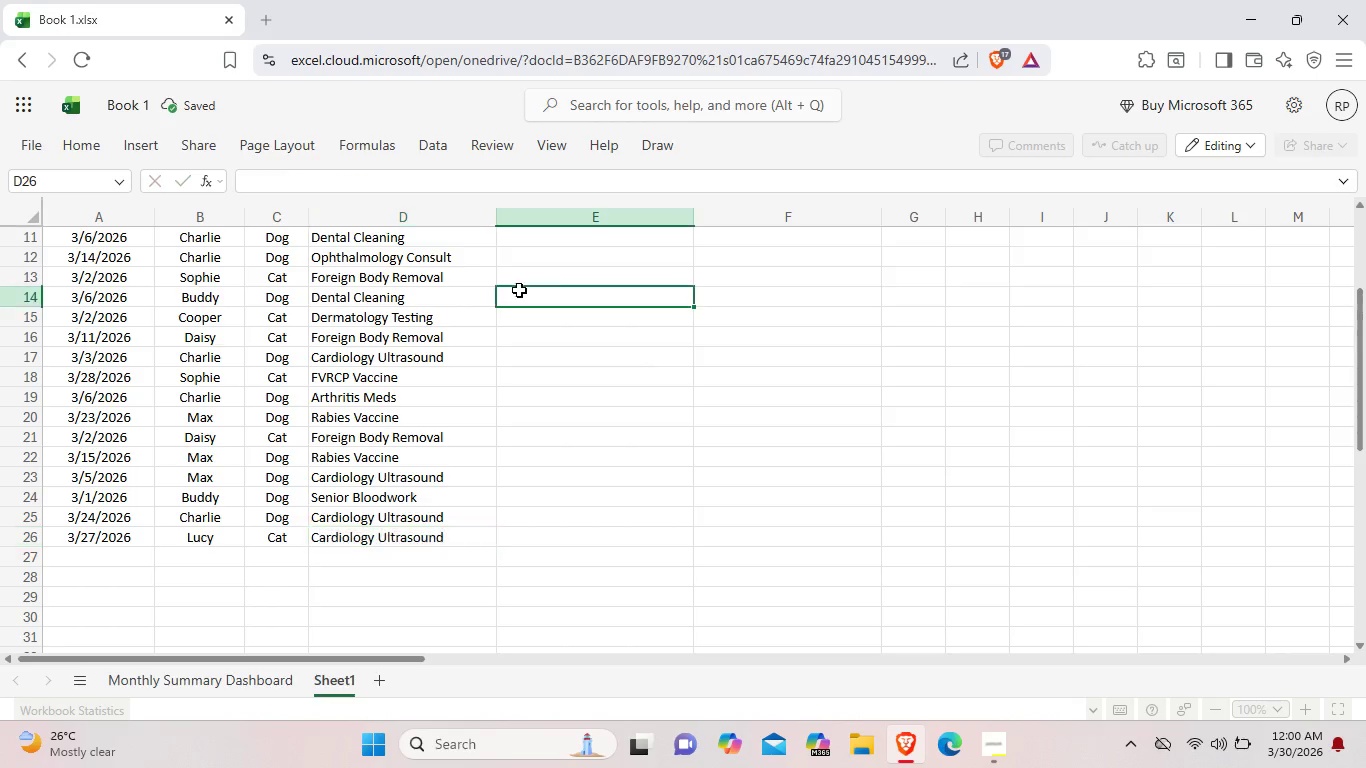 
left_click_drag(start_coordinate=[518, 290], to_coordinate=[525, 288])
 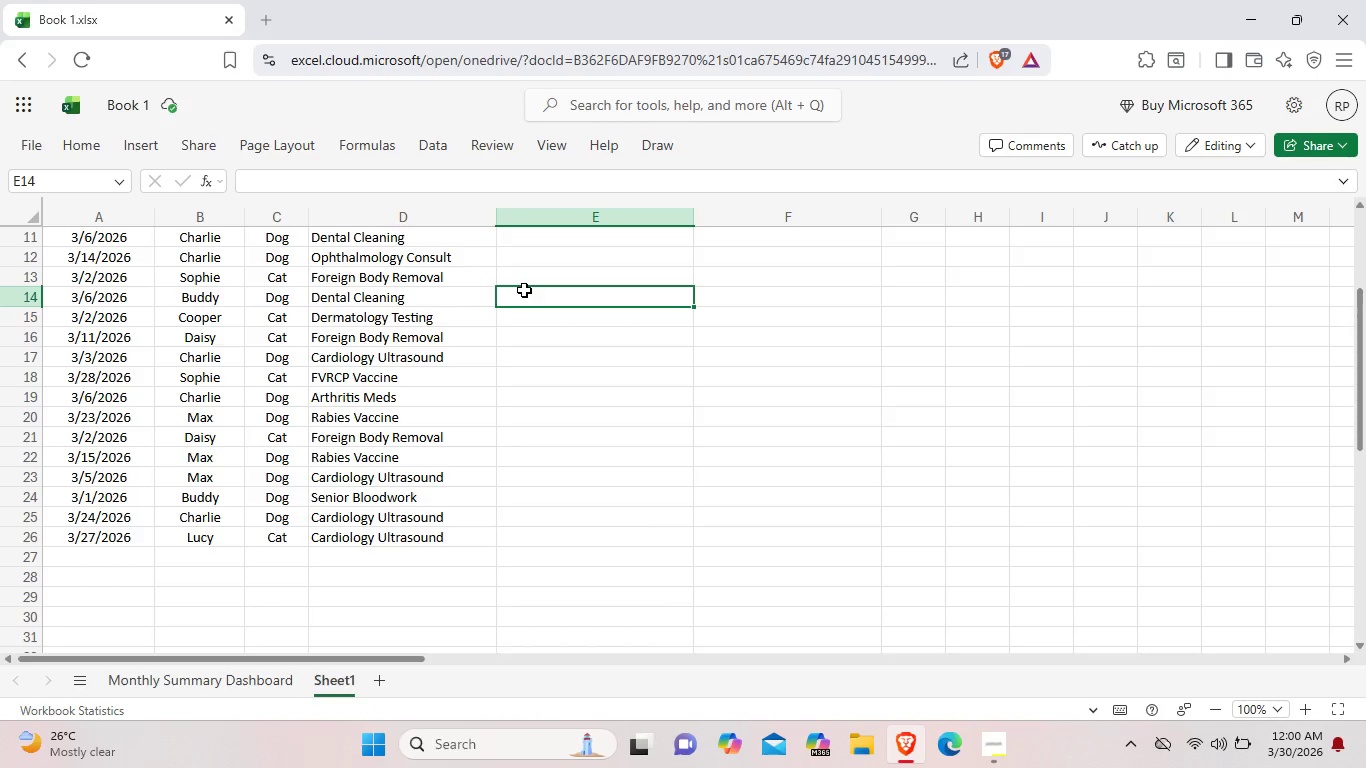 
wait(5.41)
 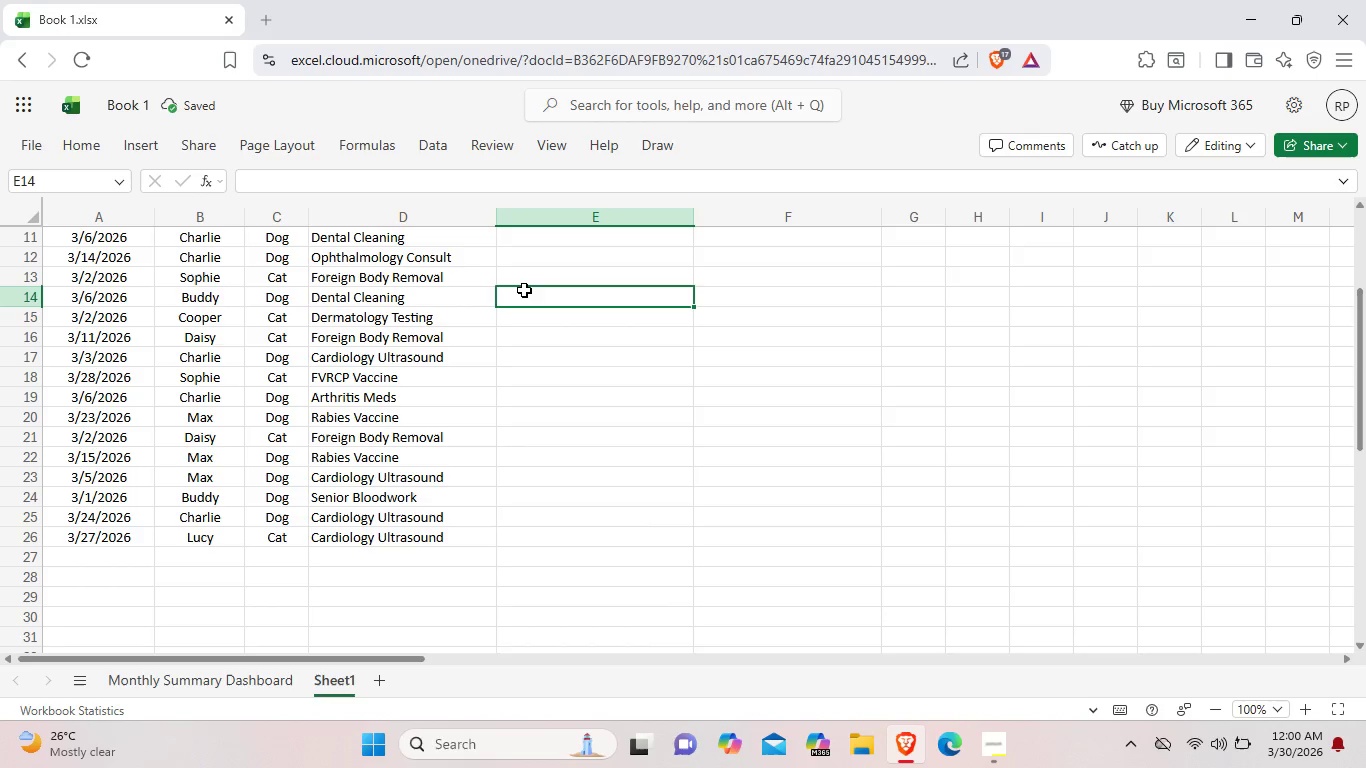 
scroll: coordinate [534, 278], scroll_direction: up, amount: 5.0
 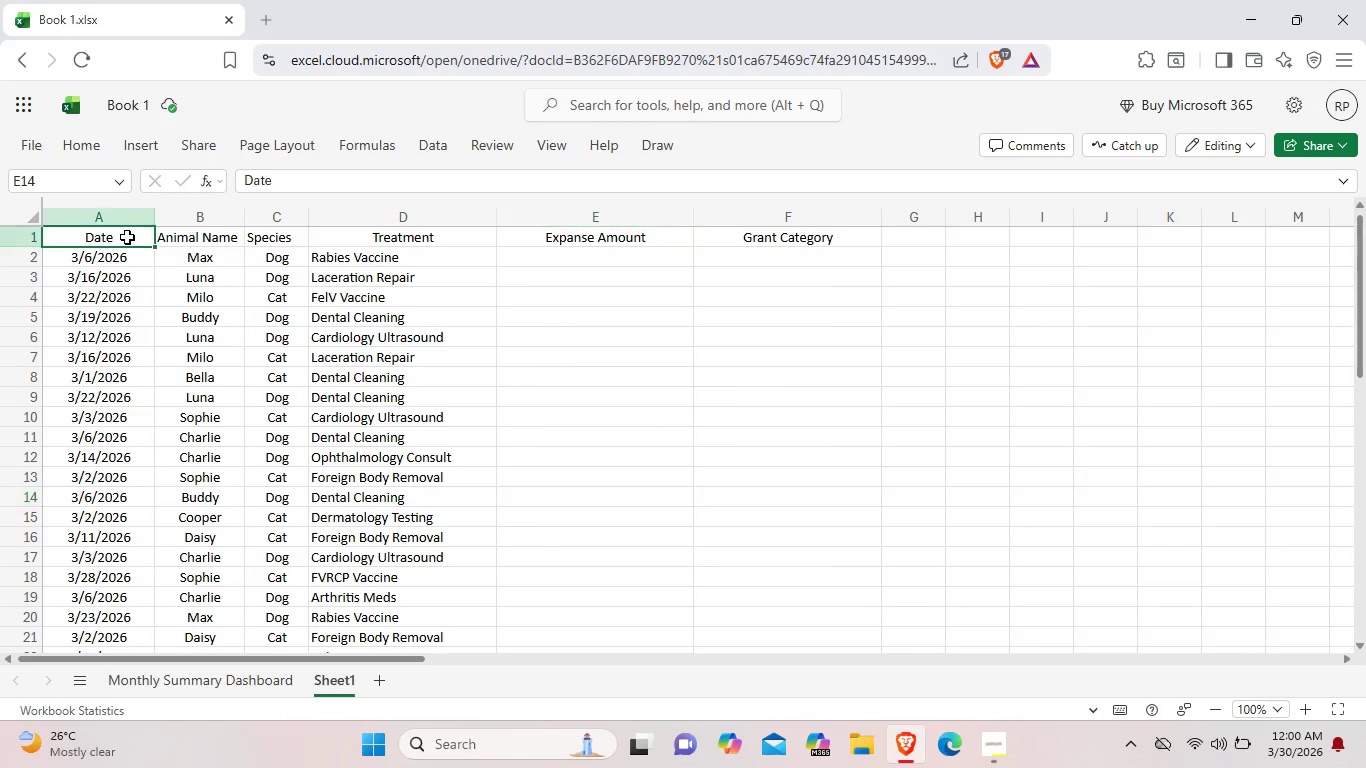 
left_click([127, 237])
 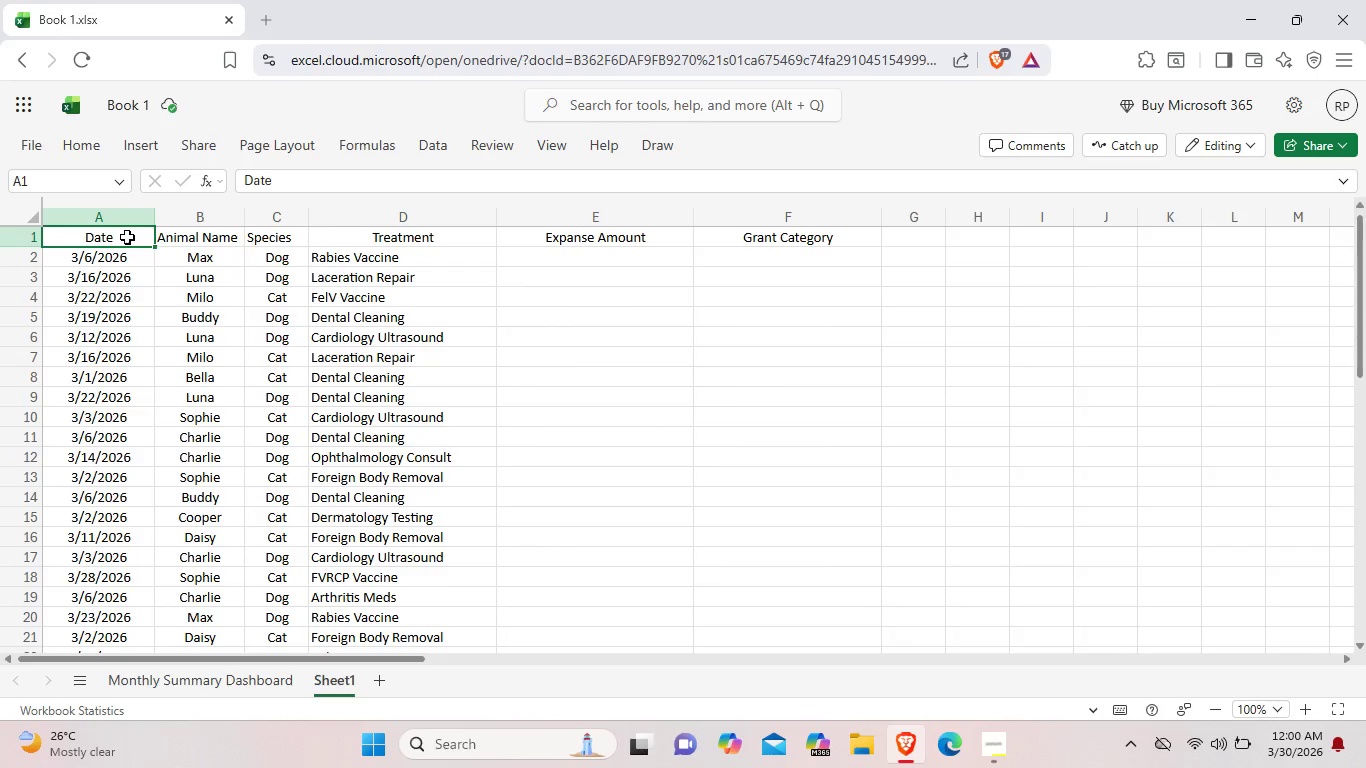 
right_click([127, 237])
 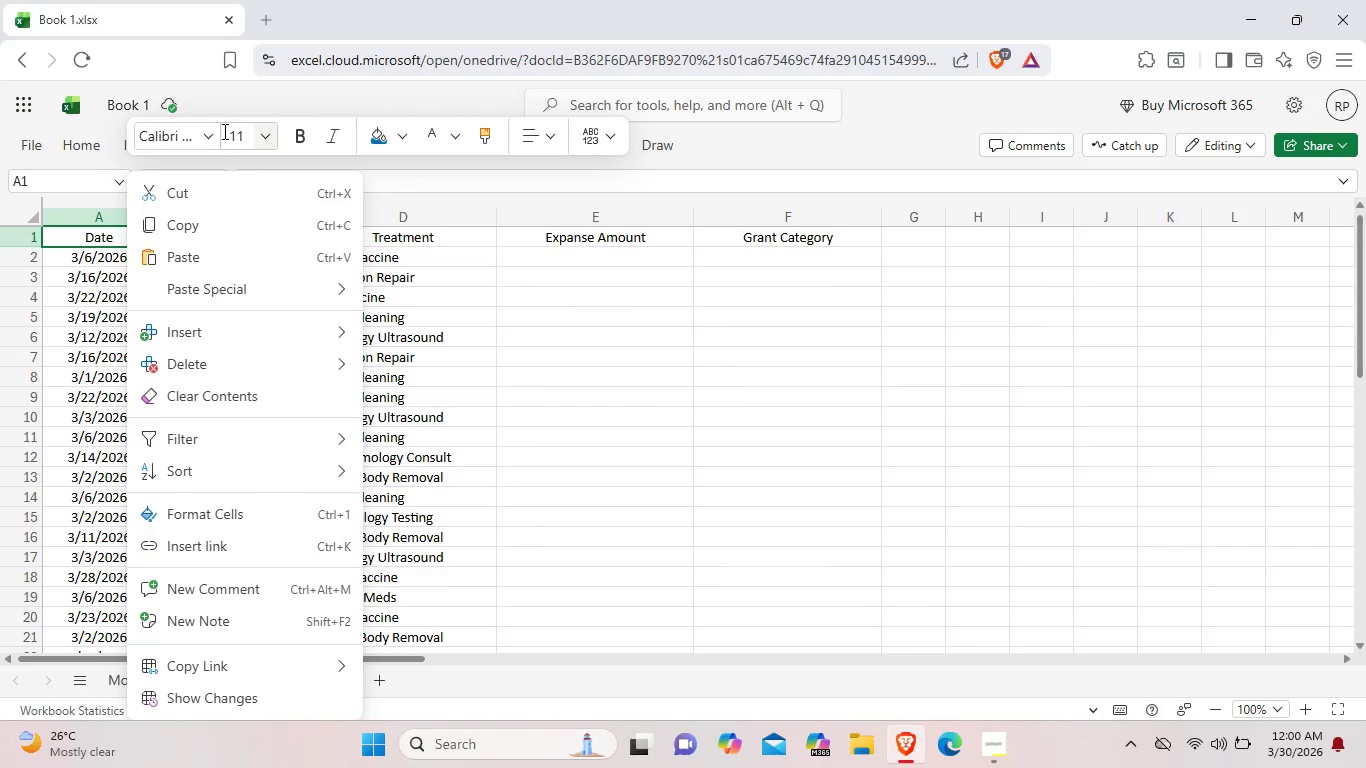 
left_click([203, 135])
 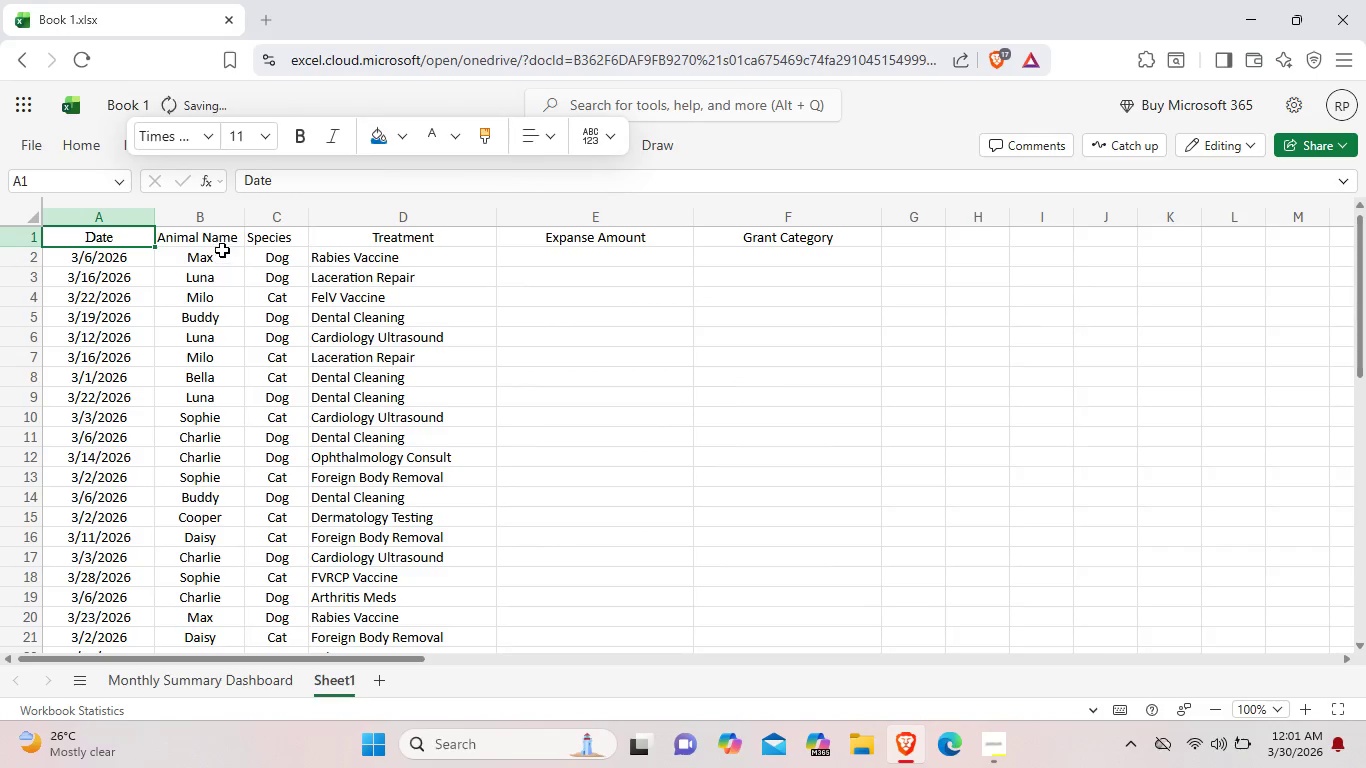 
left_click([217, 239])
 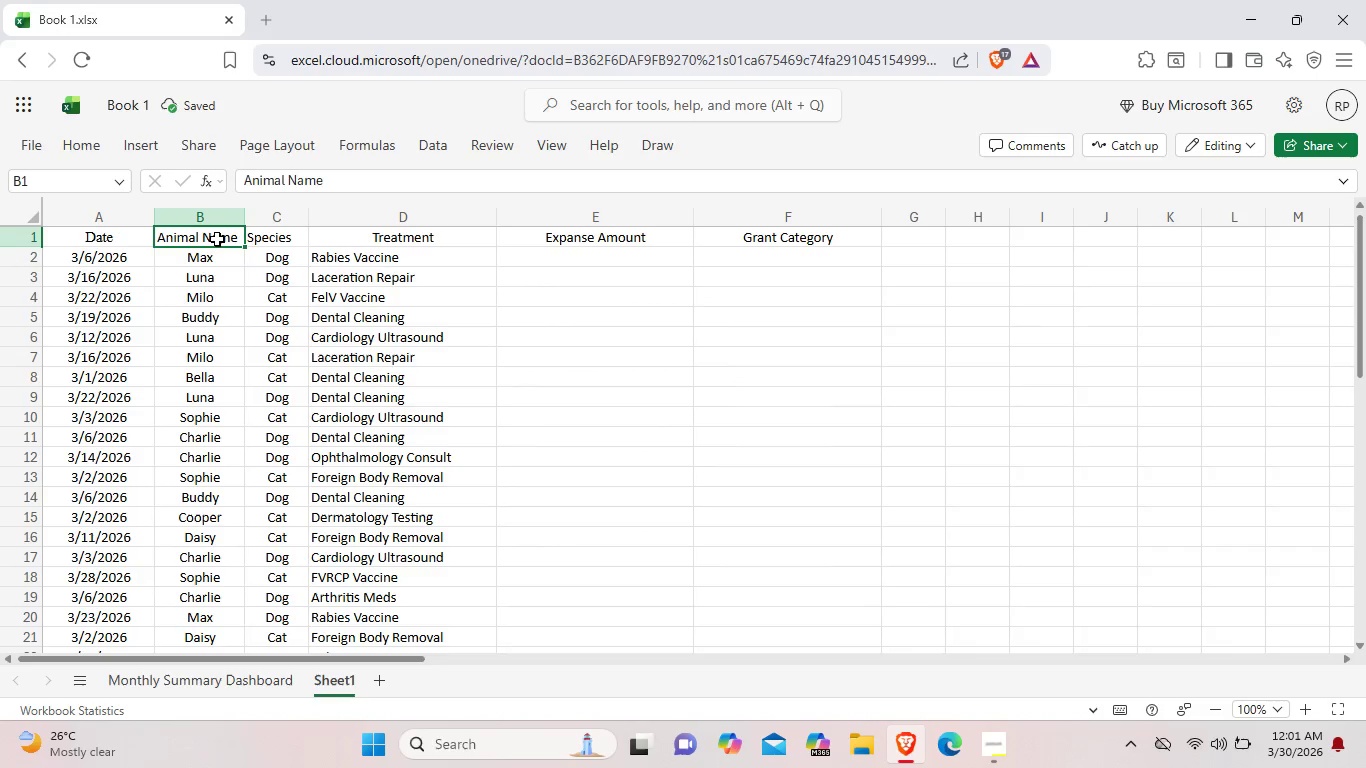 
right_click([217, 239])
 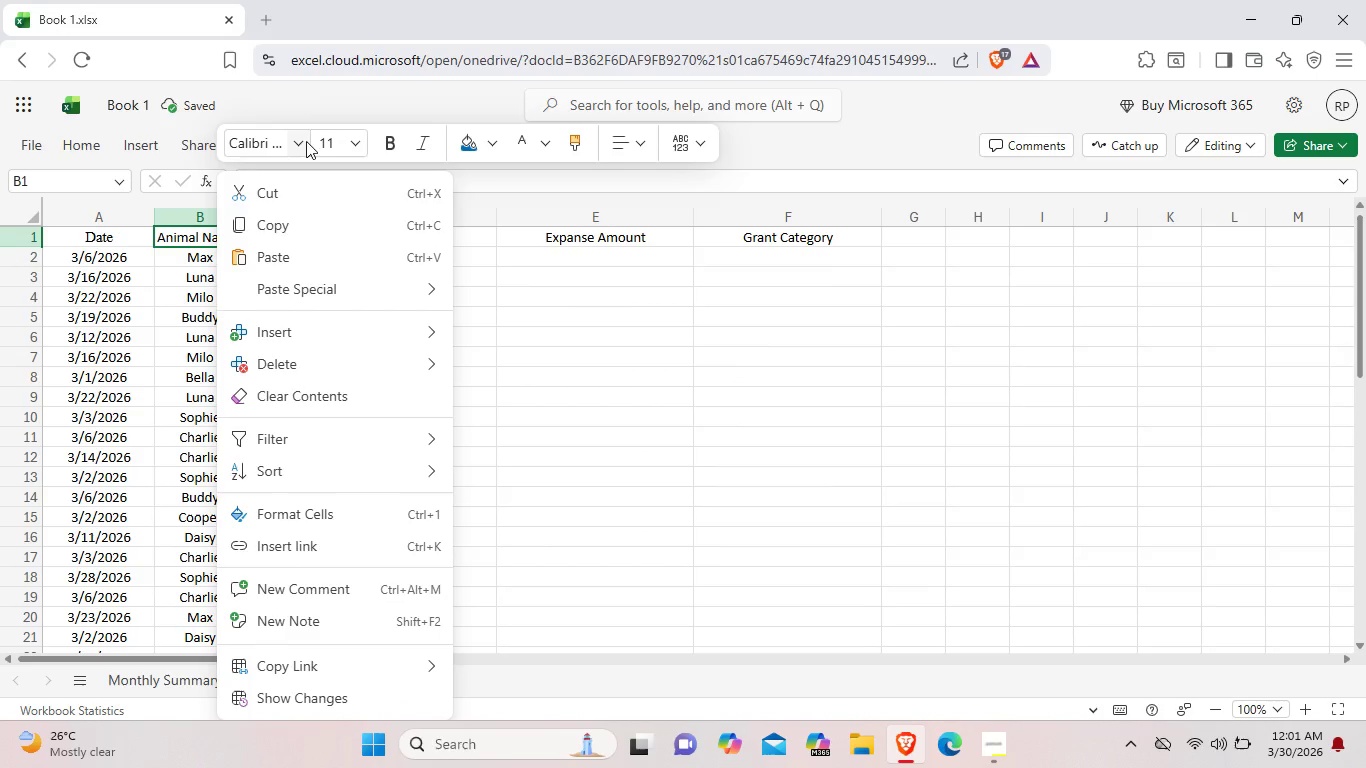 
left_click([305, 141])
 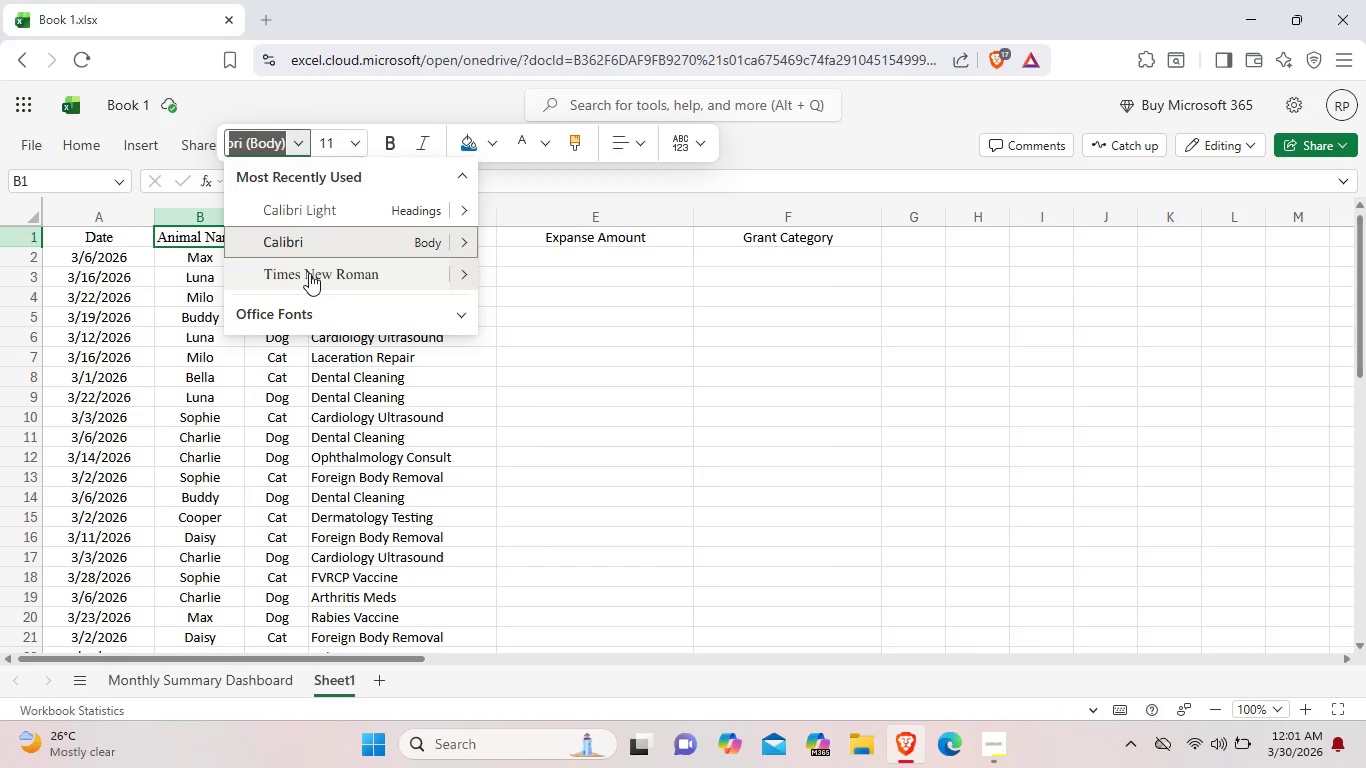 
left_click([309, 273])
 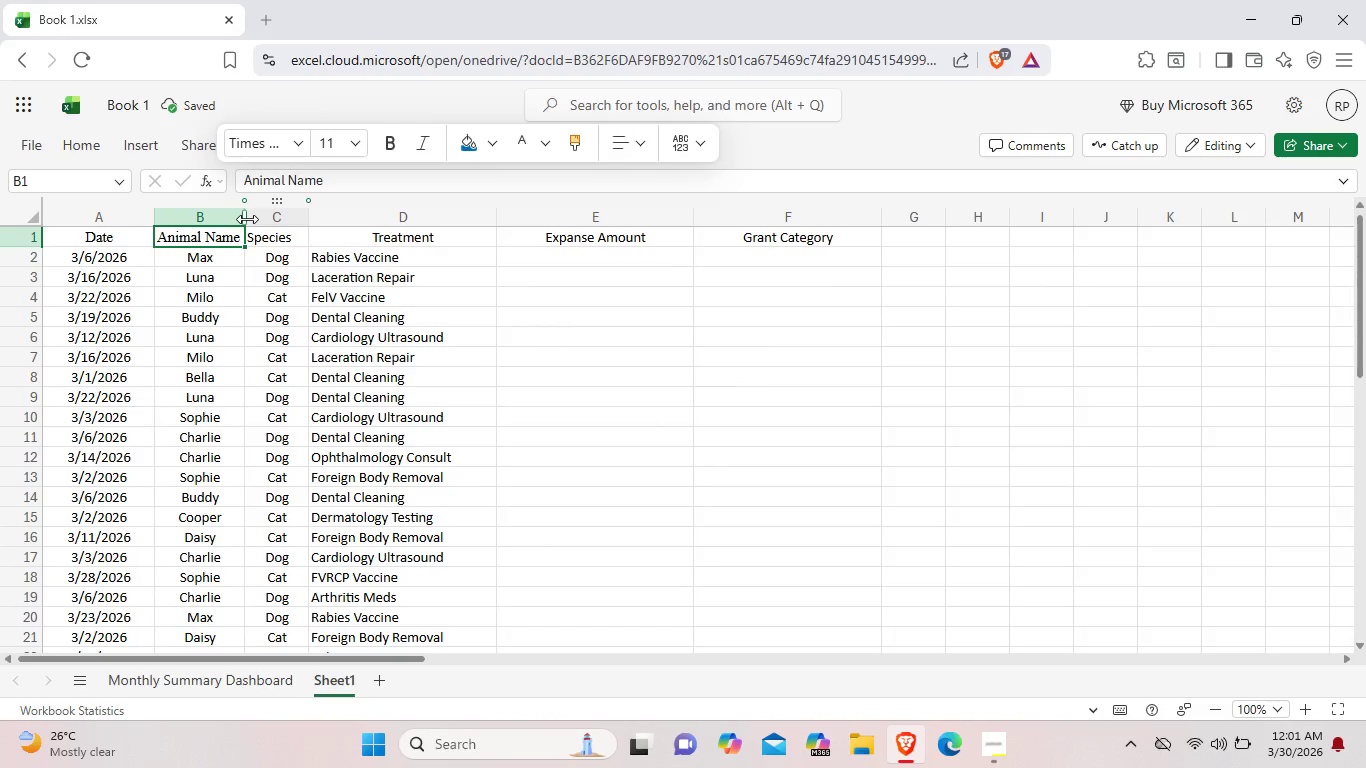 
left_click_drag(start_coordinate=[247, 219], to_coordinate=[255, 218])
 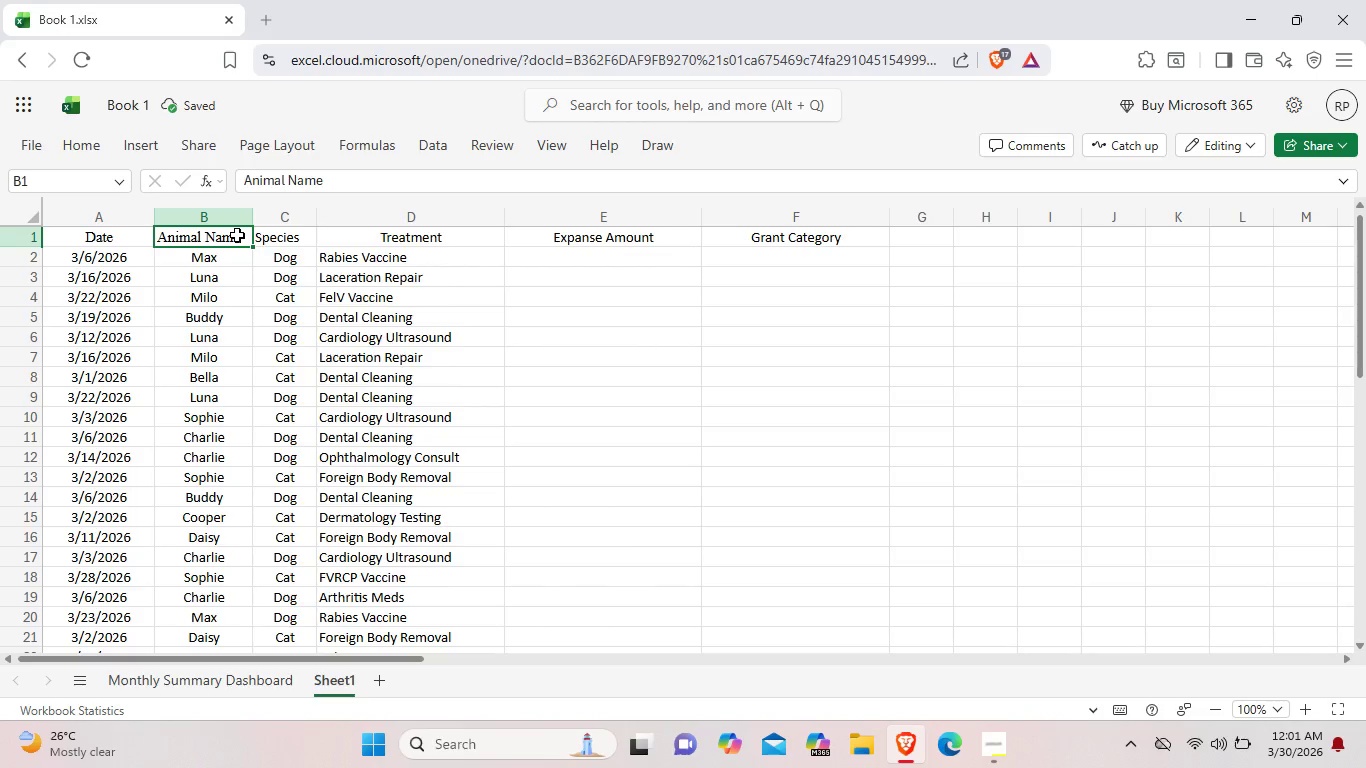 
left_click([237, 235])
 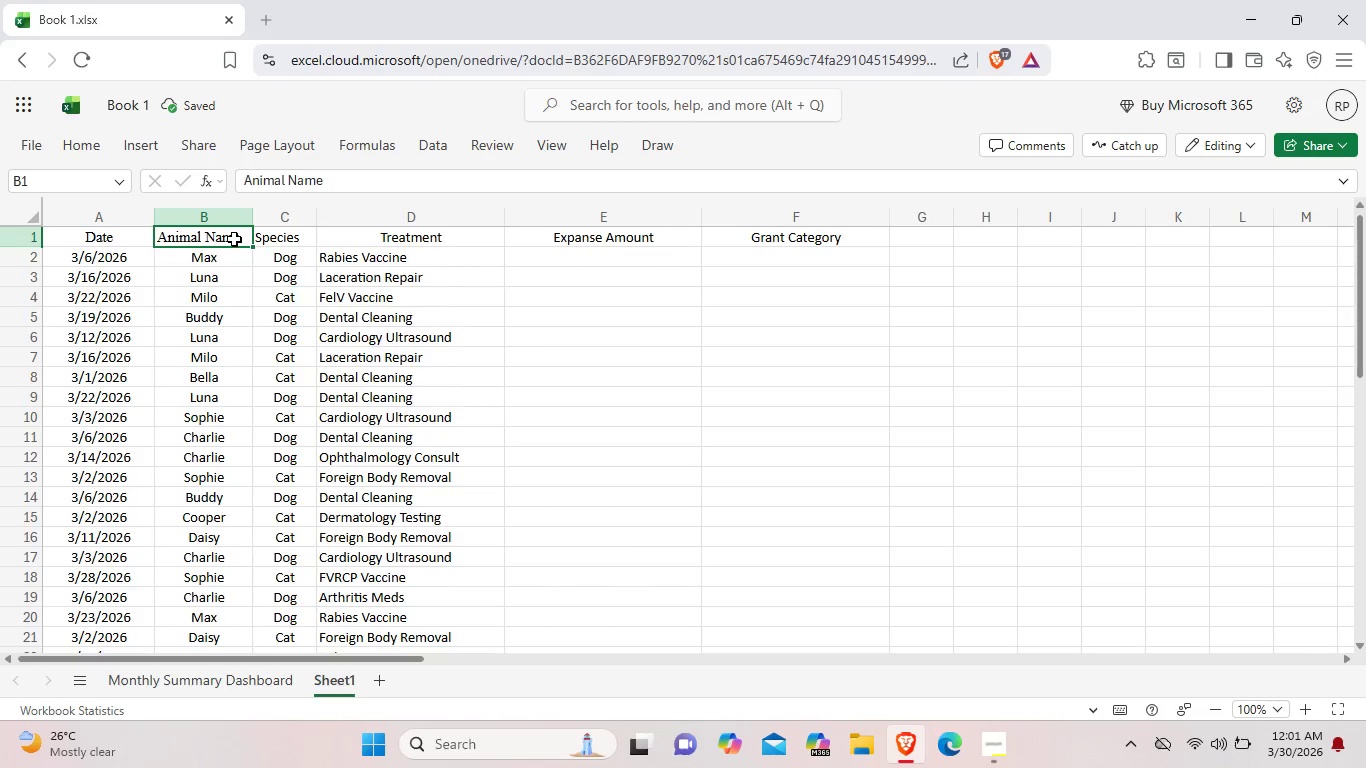 
left_click([234, 239])
 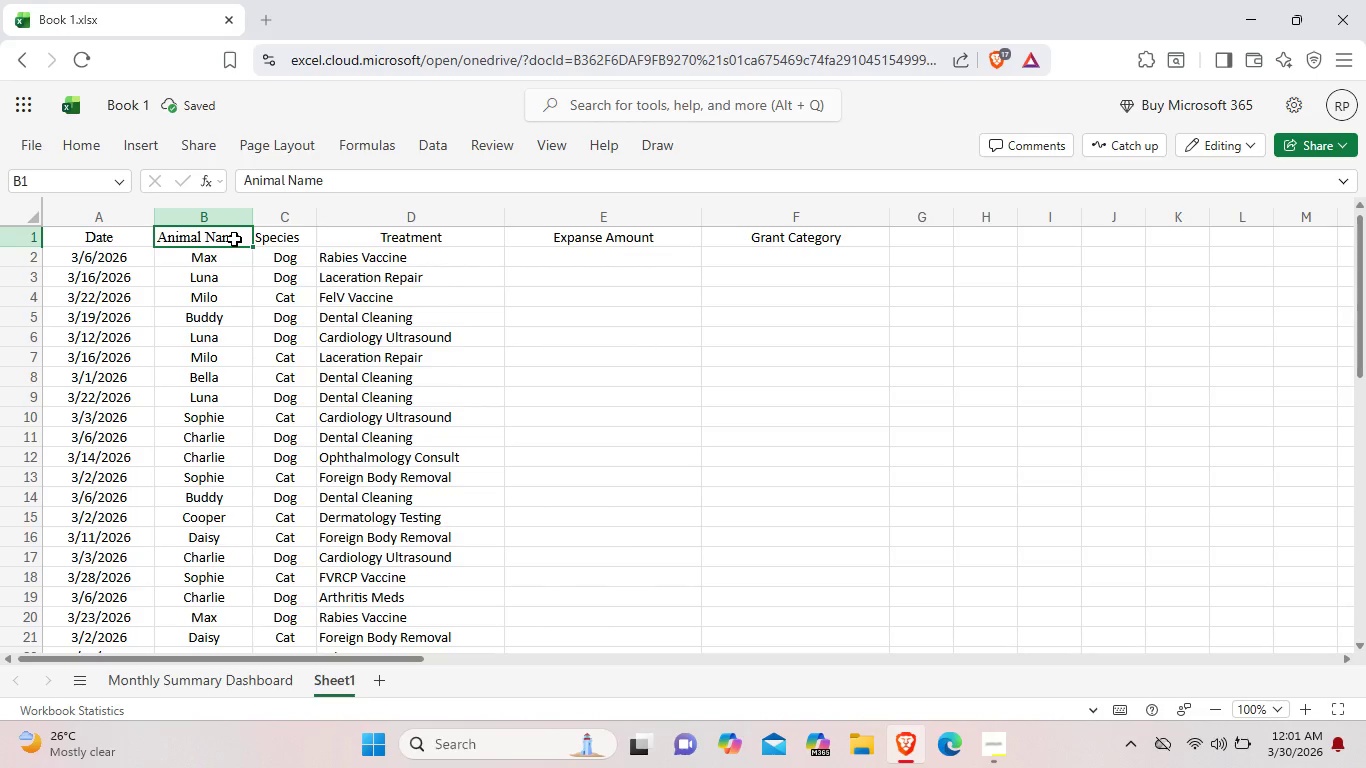 
right_click([234, 239])
 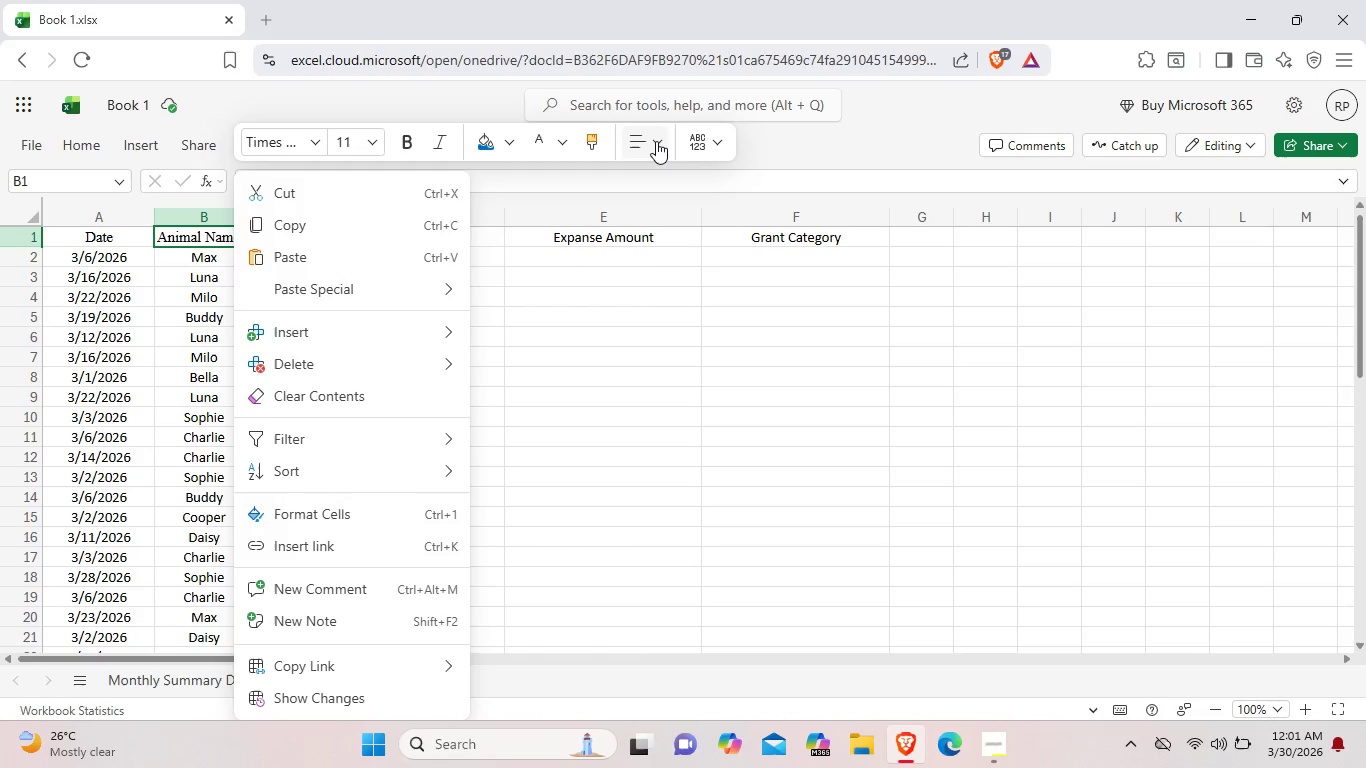 
left_click([656, 141])
 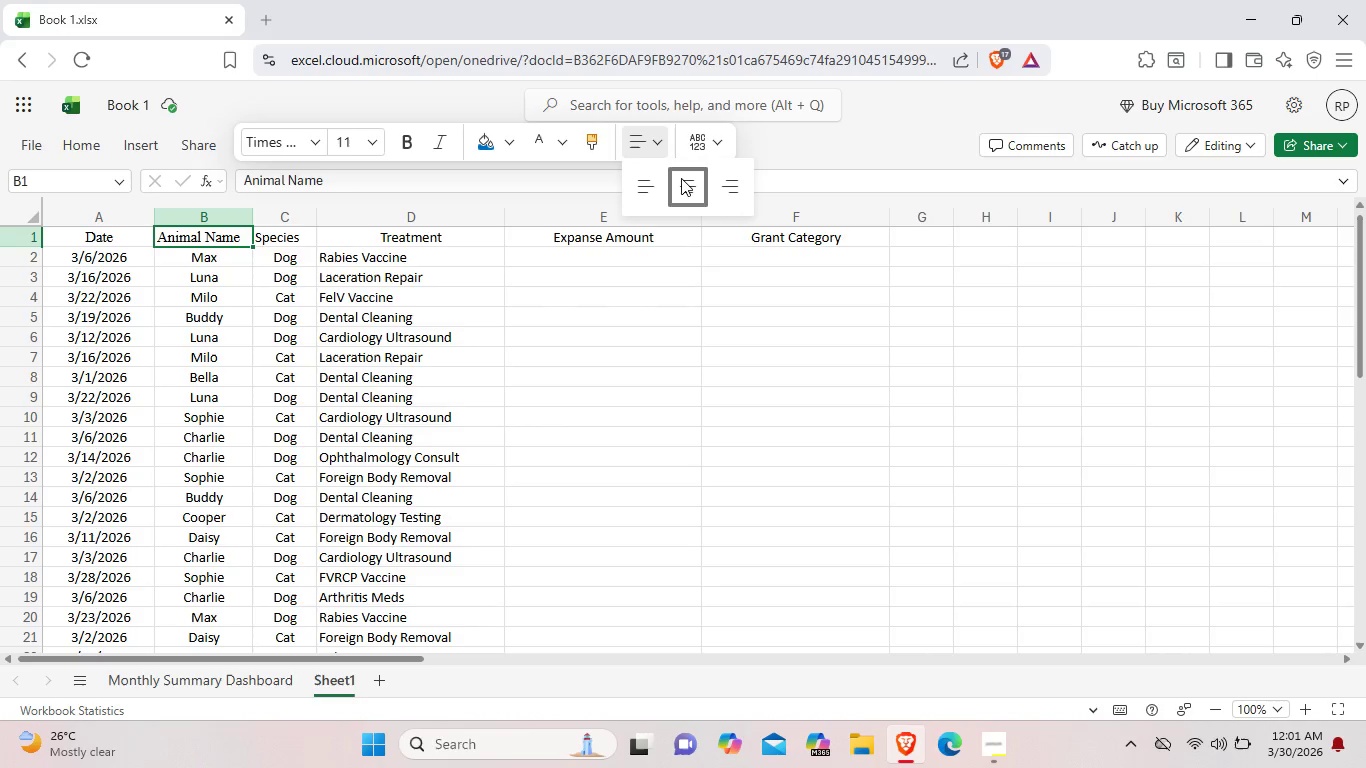 
left_click([681, 178])
 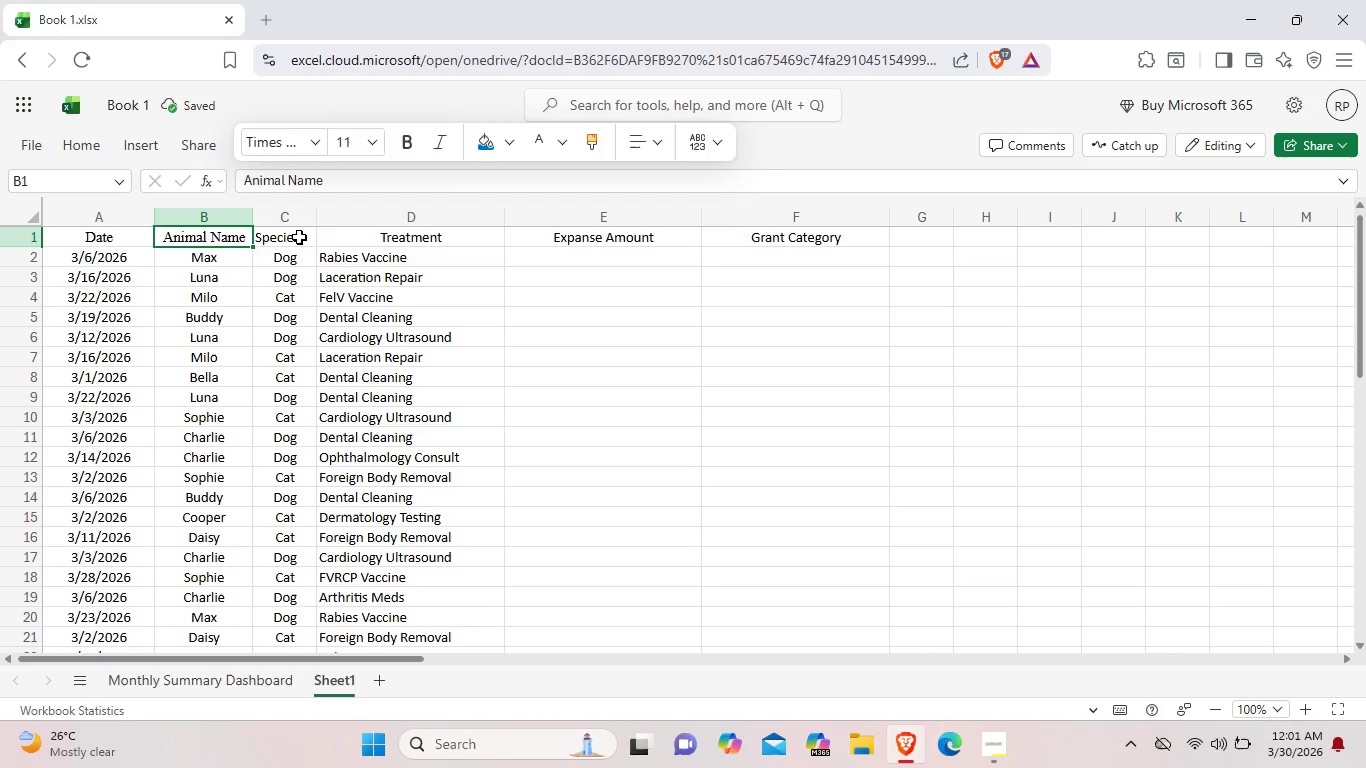 
left_click([299, 237])
 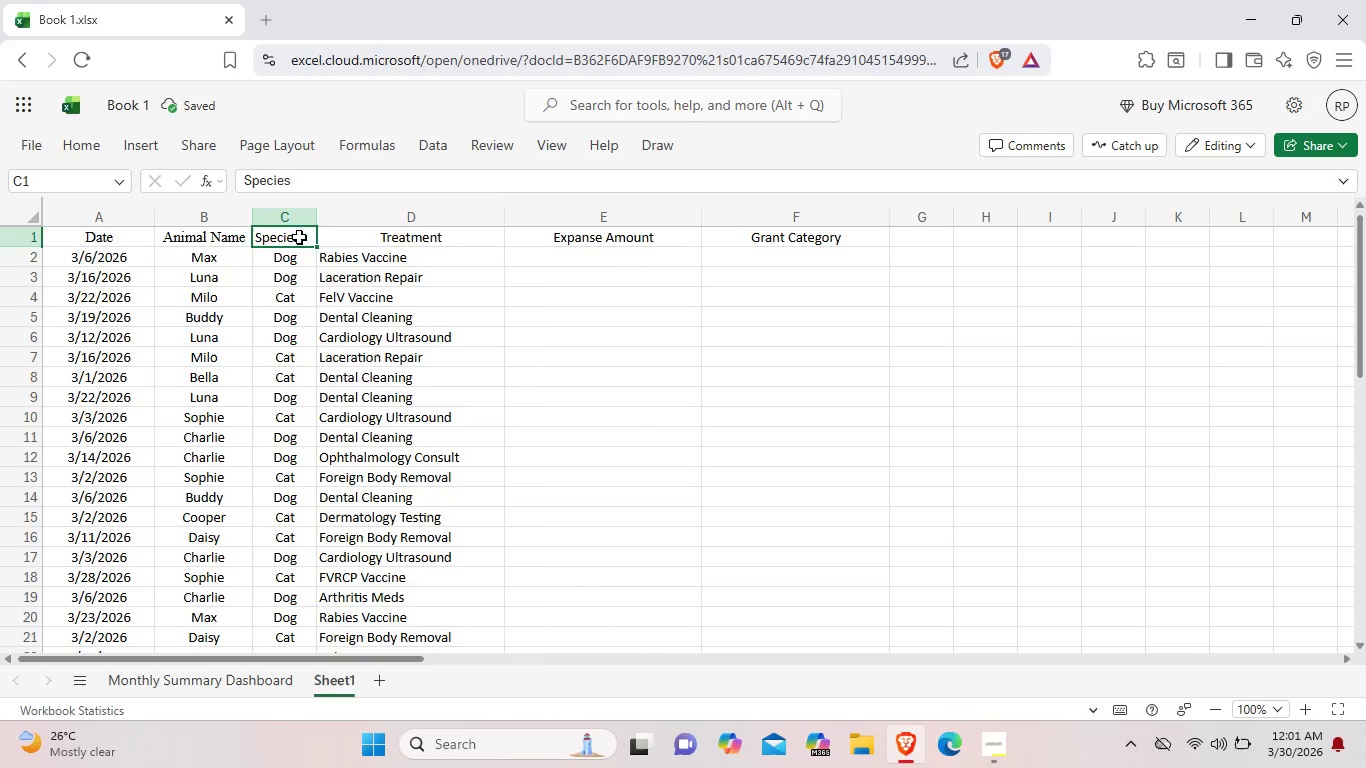 
right_click([299, 237])
 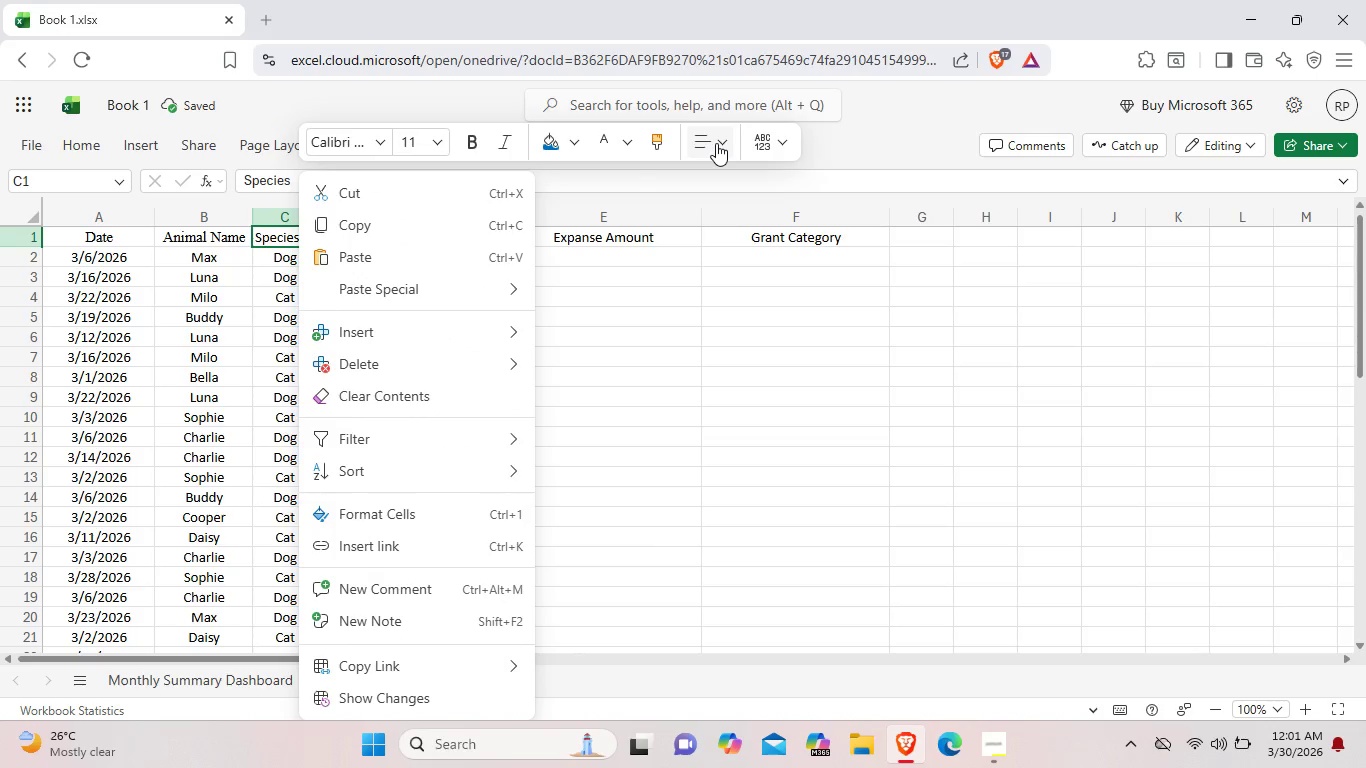 
left_click([716, 143])
 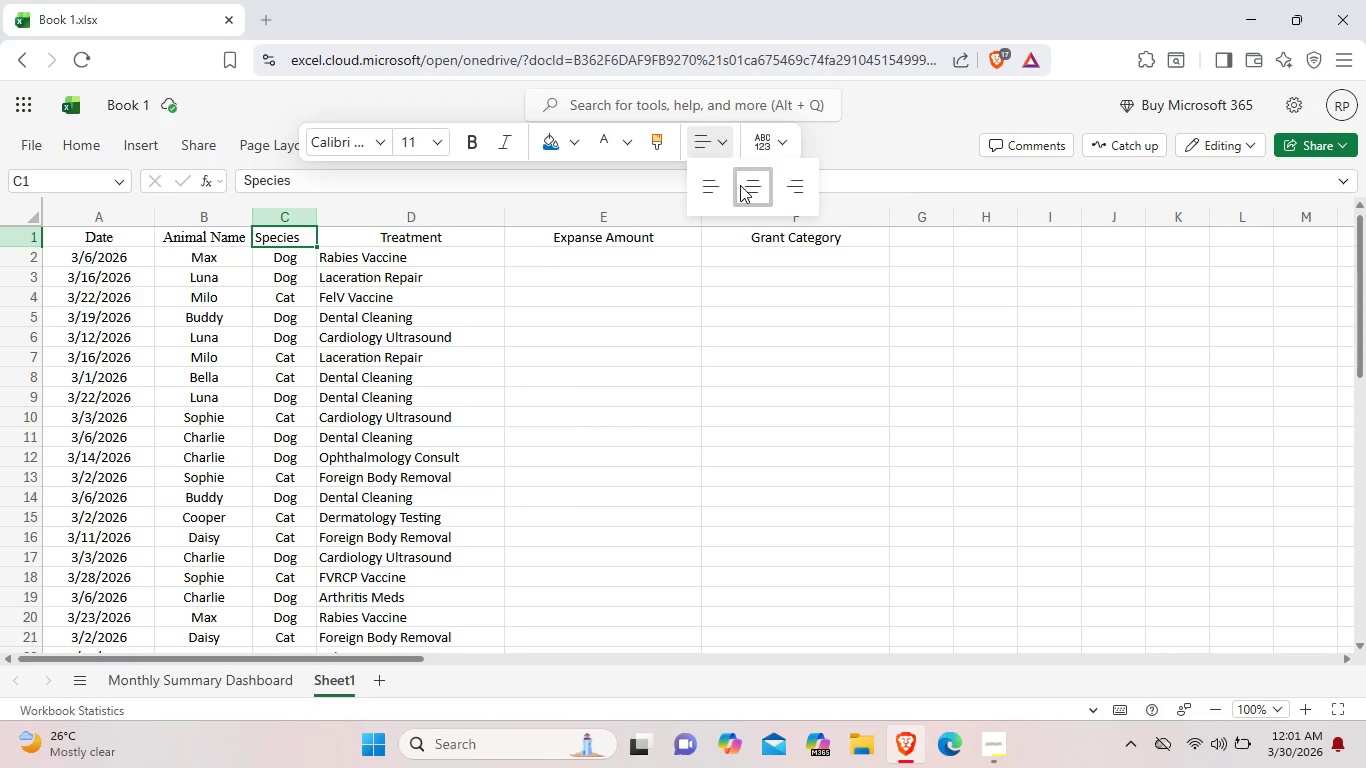 
left_click([740, 185])
 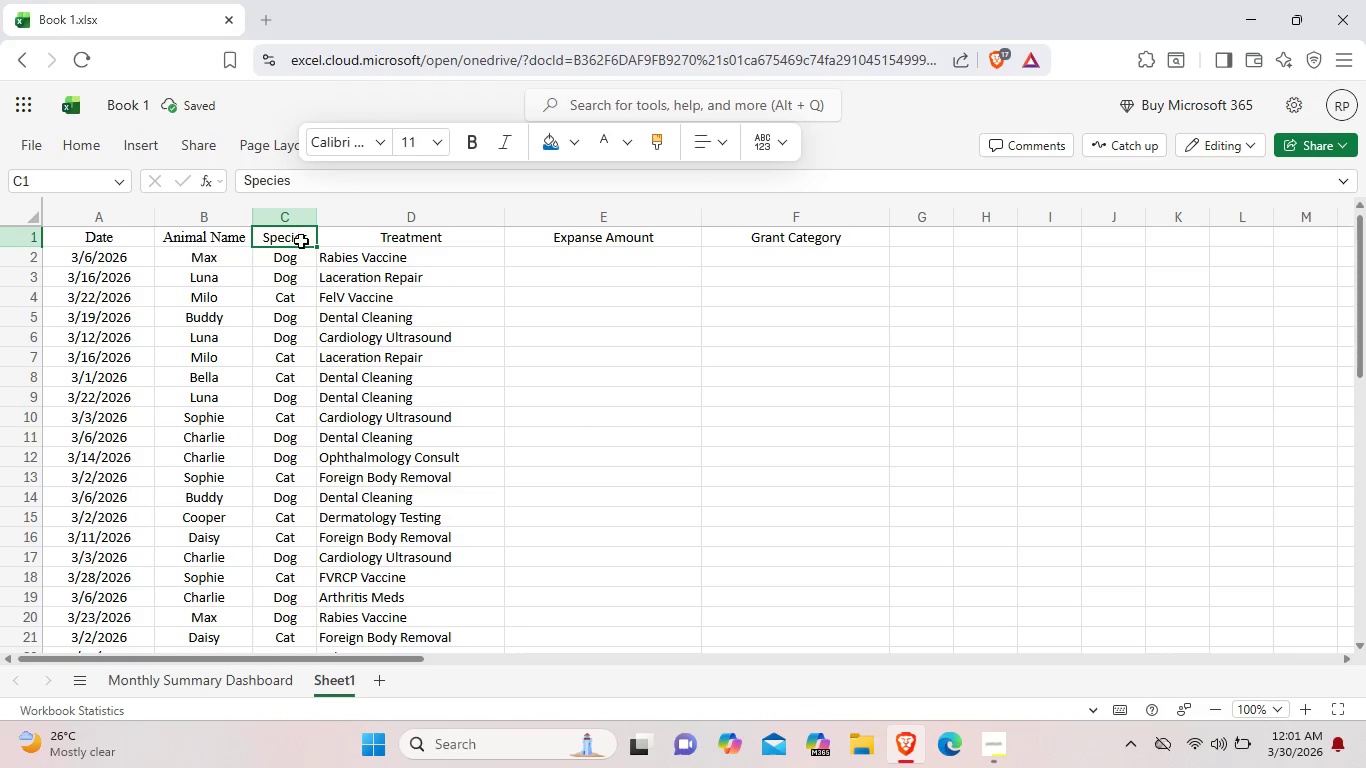 
left_click([301, 241])
 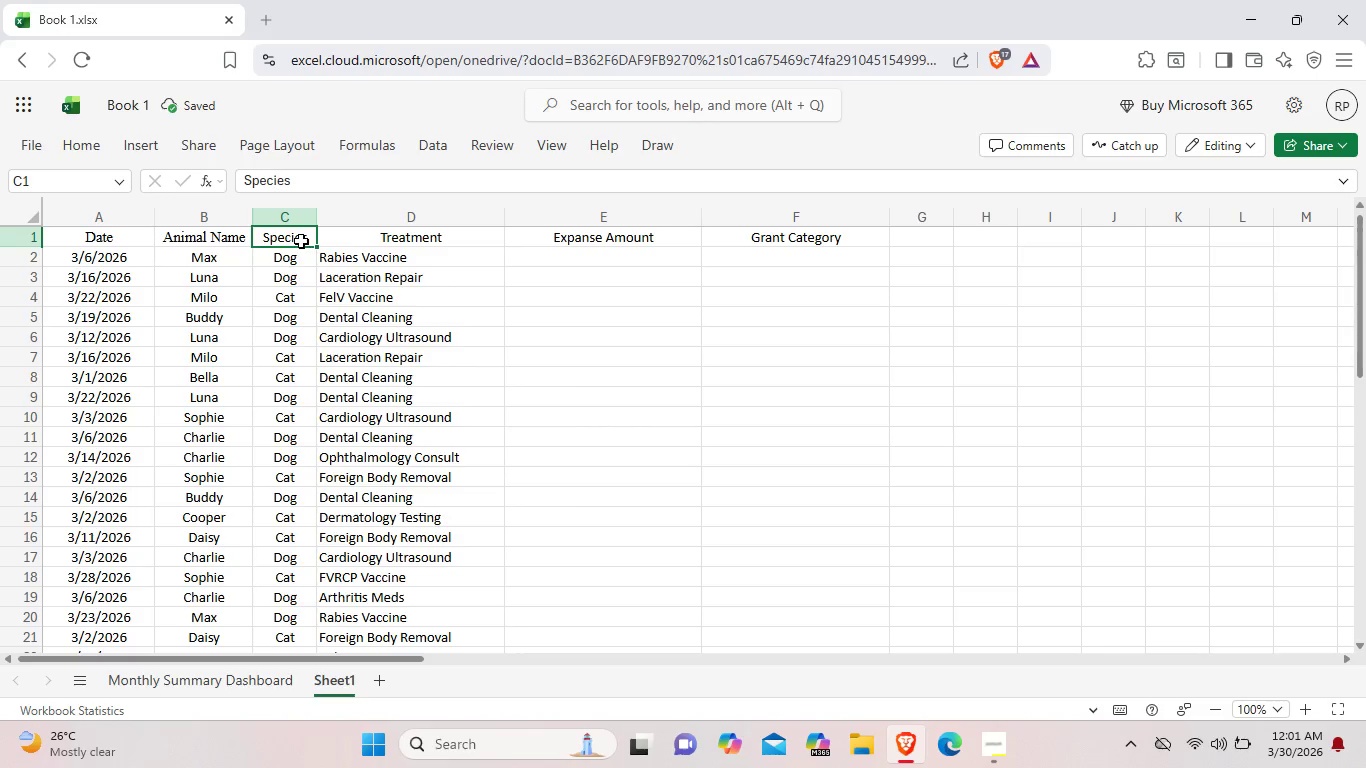 
right_click([301, 241])
 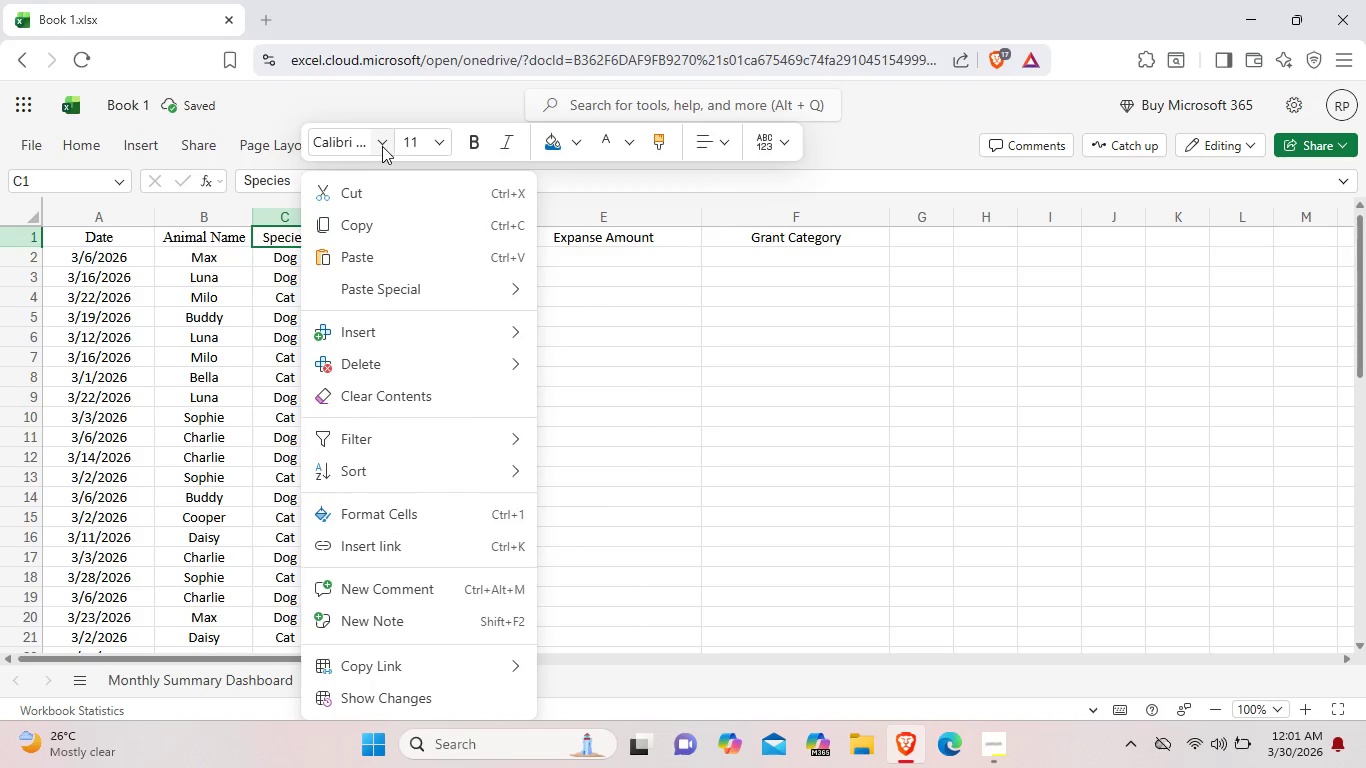 
left_click([382, 146])
 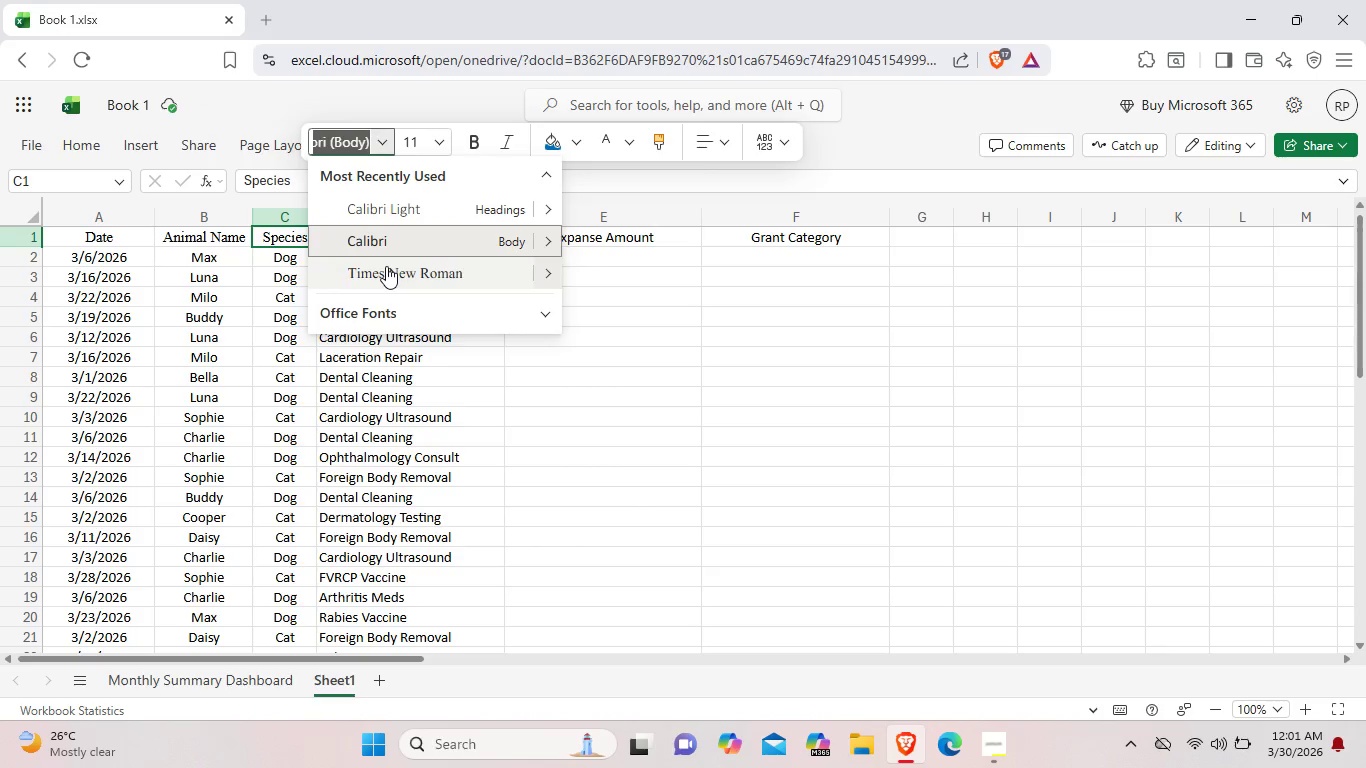 
left_click([386, 266])
 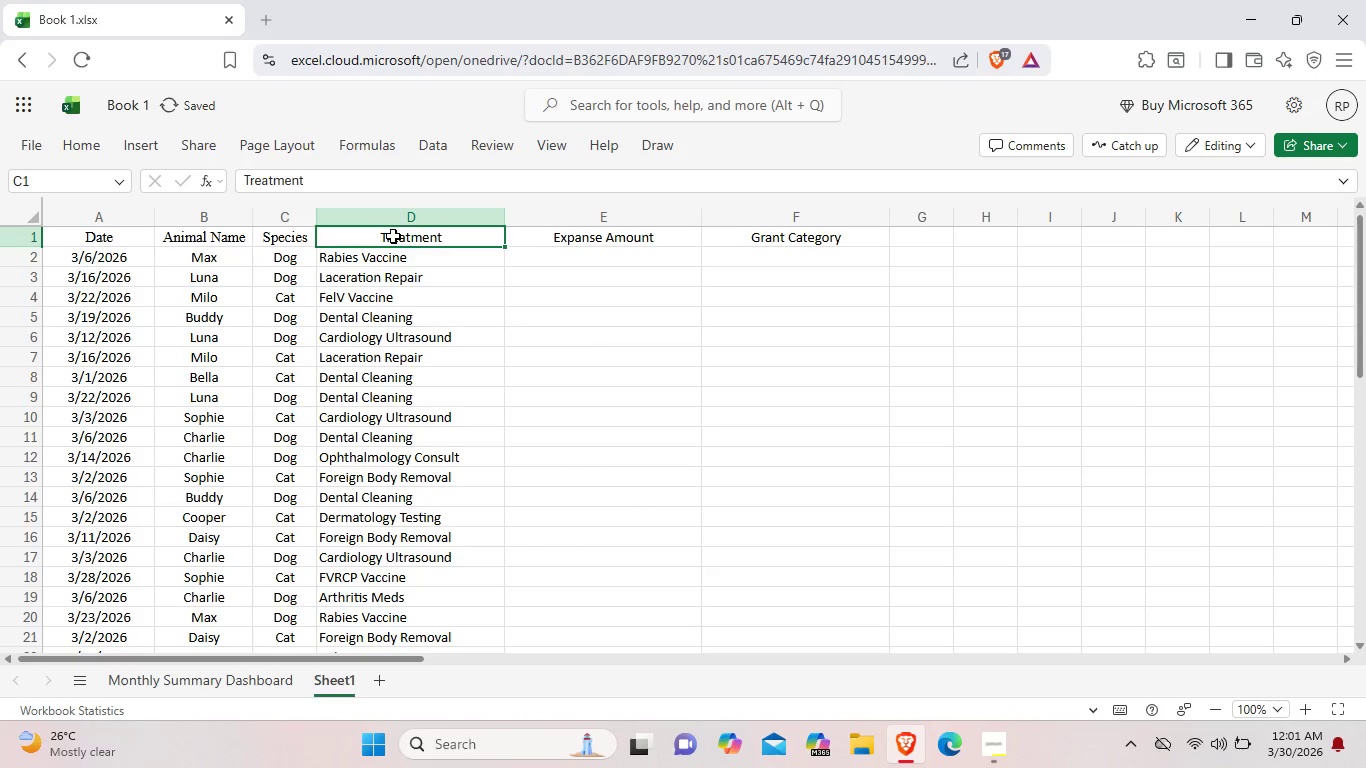 
left_click([393, 236])
 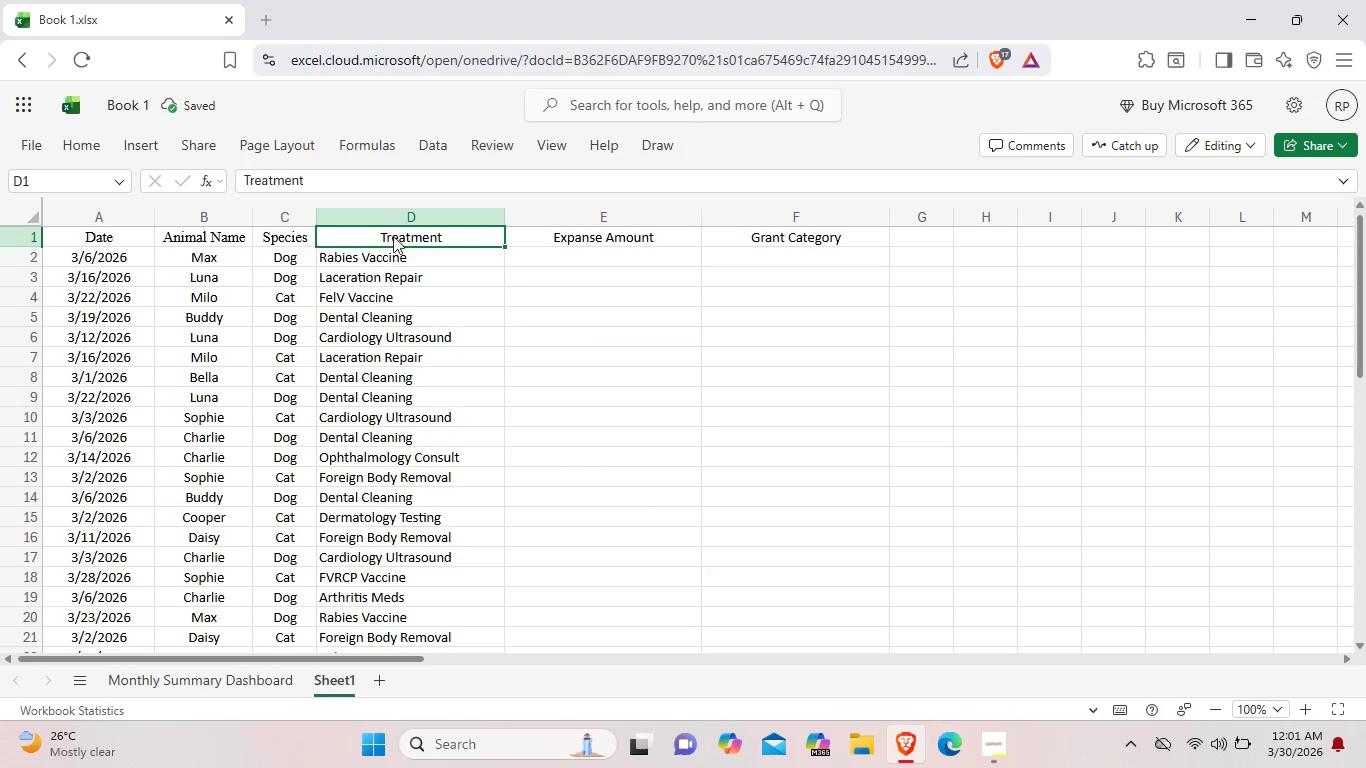 
right_click([393, 236])
 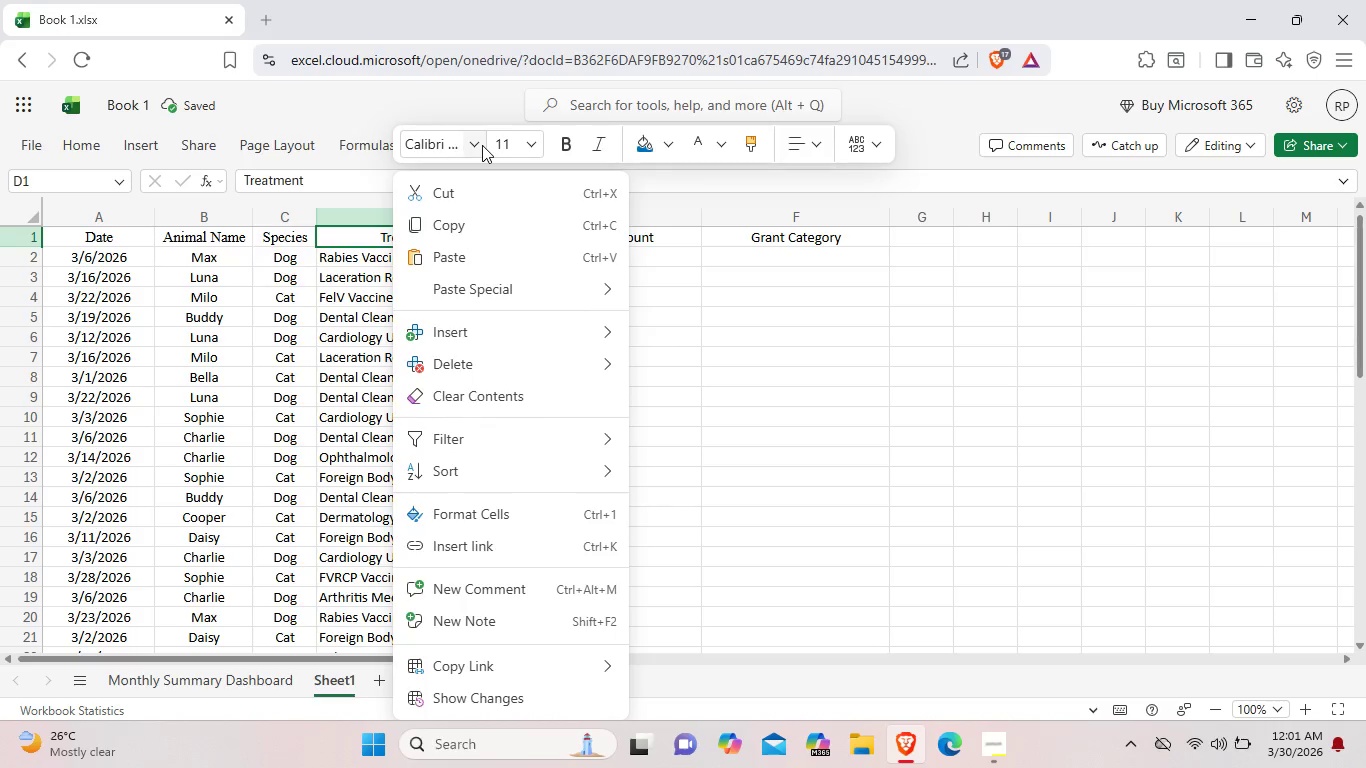 
left_click([482, 145])
 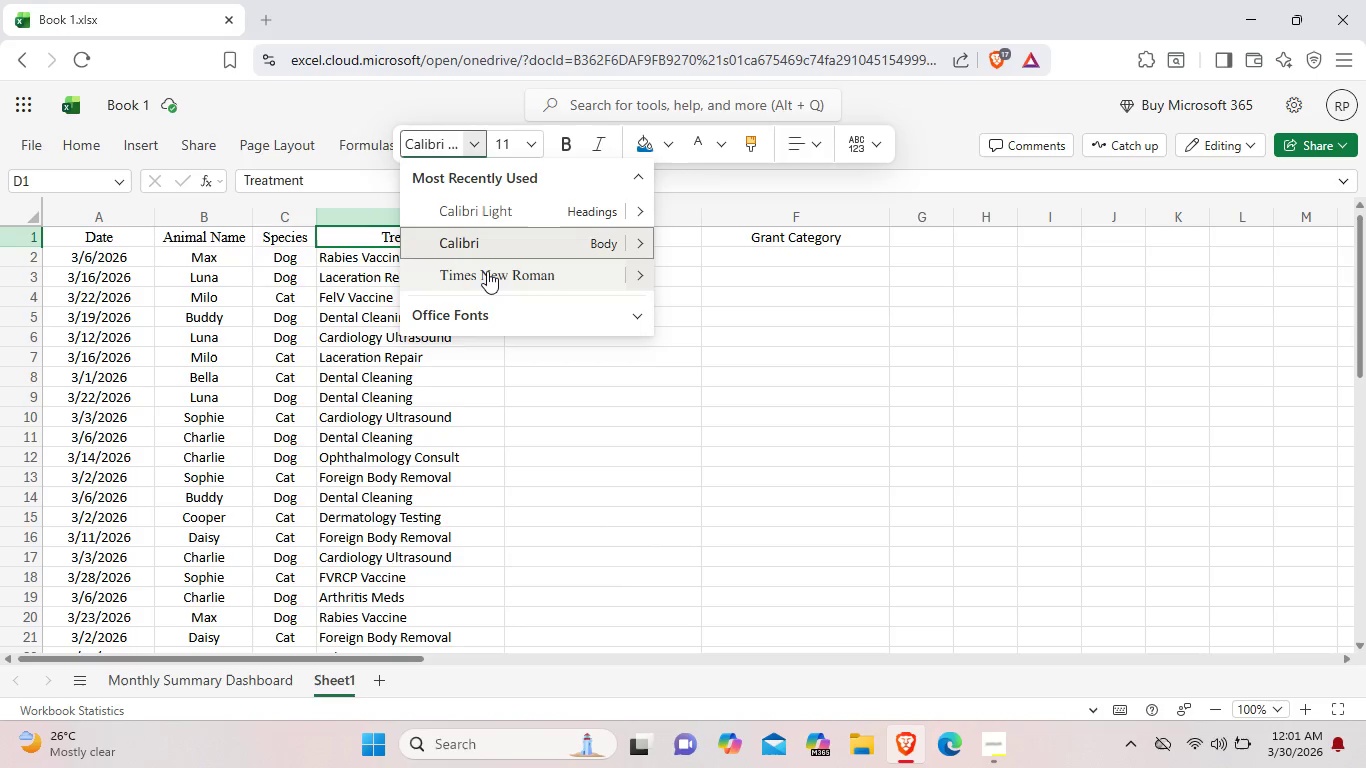 
left_click([487, 271])
 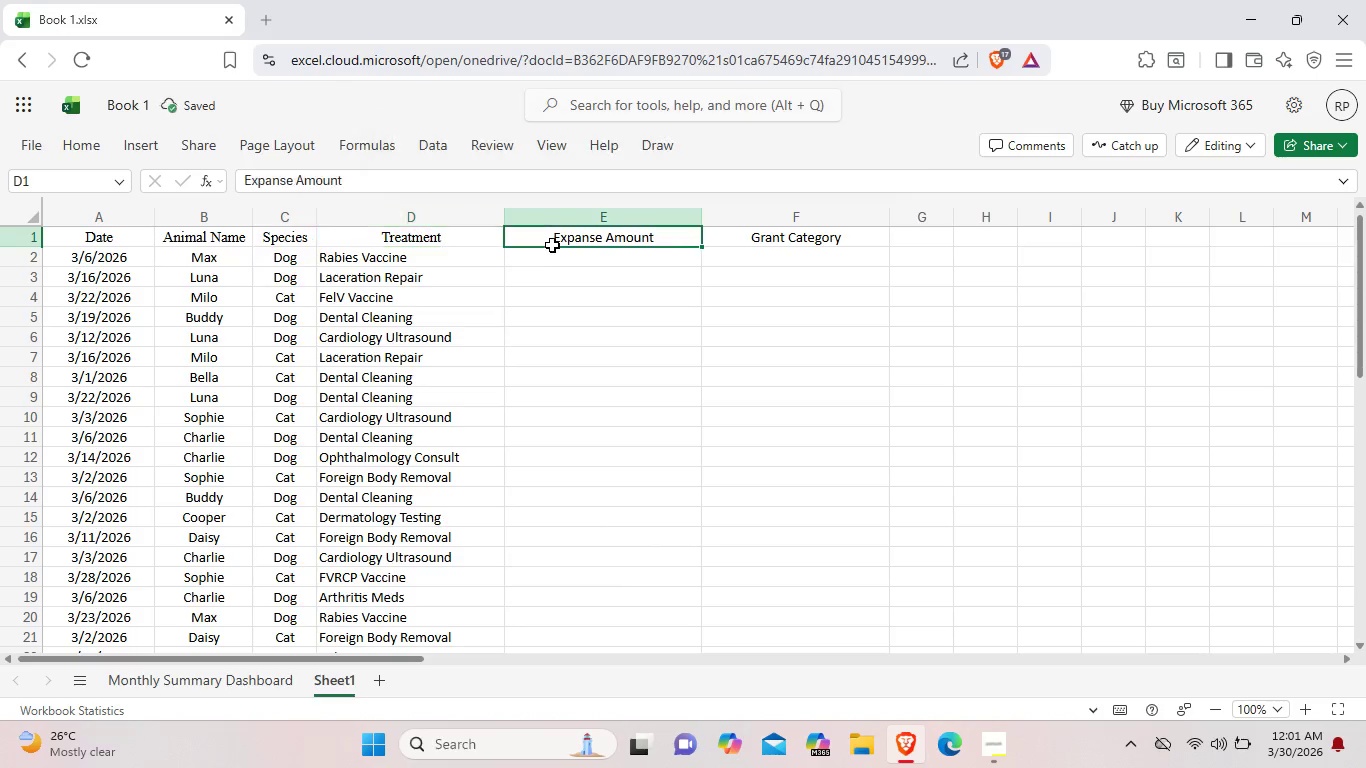 
left_click([552, 245])
 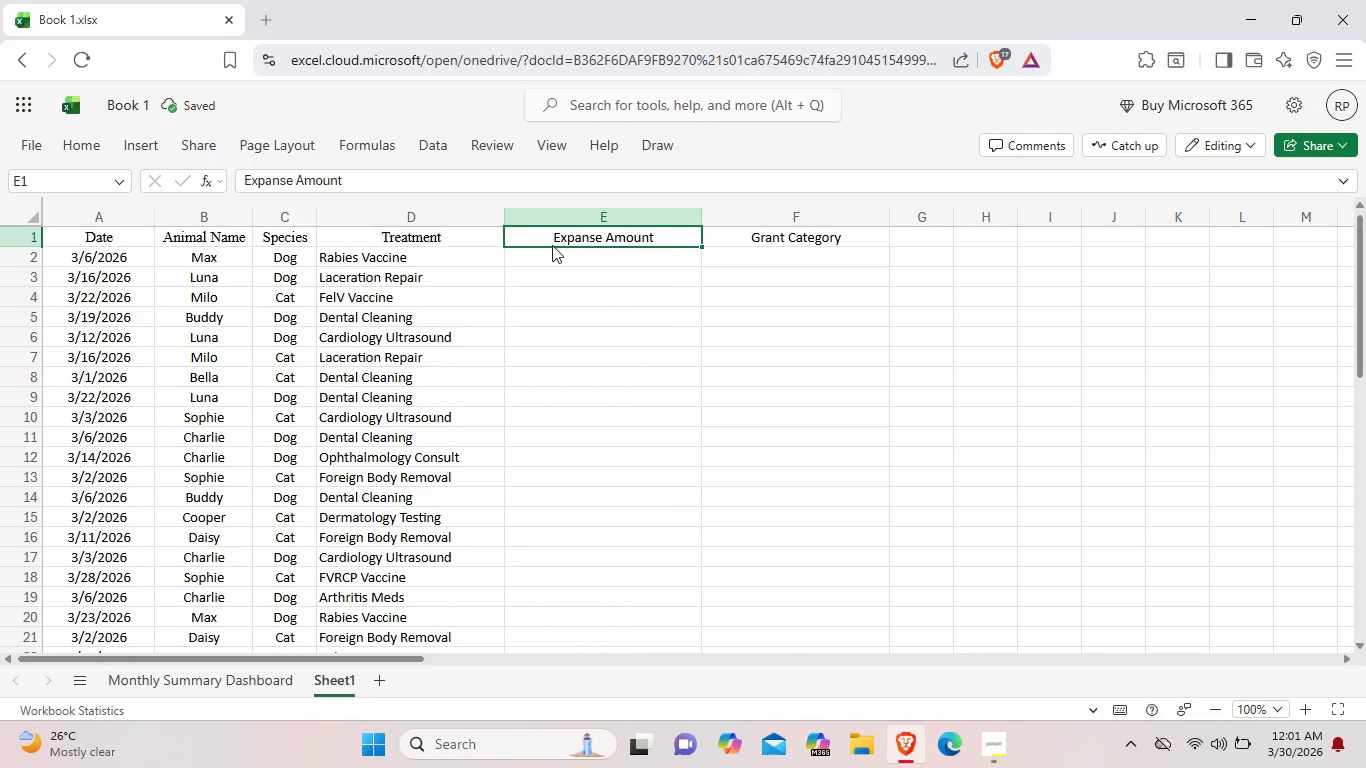 
right_click([552, 245])
 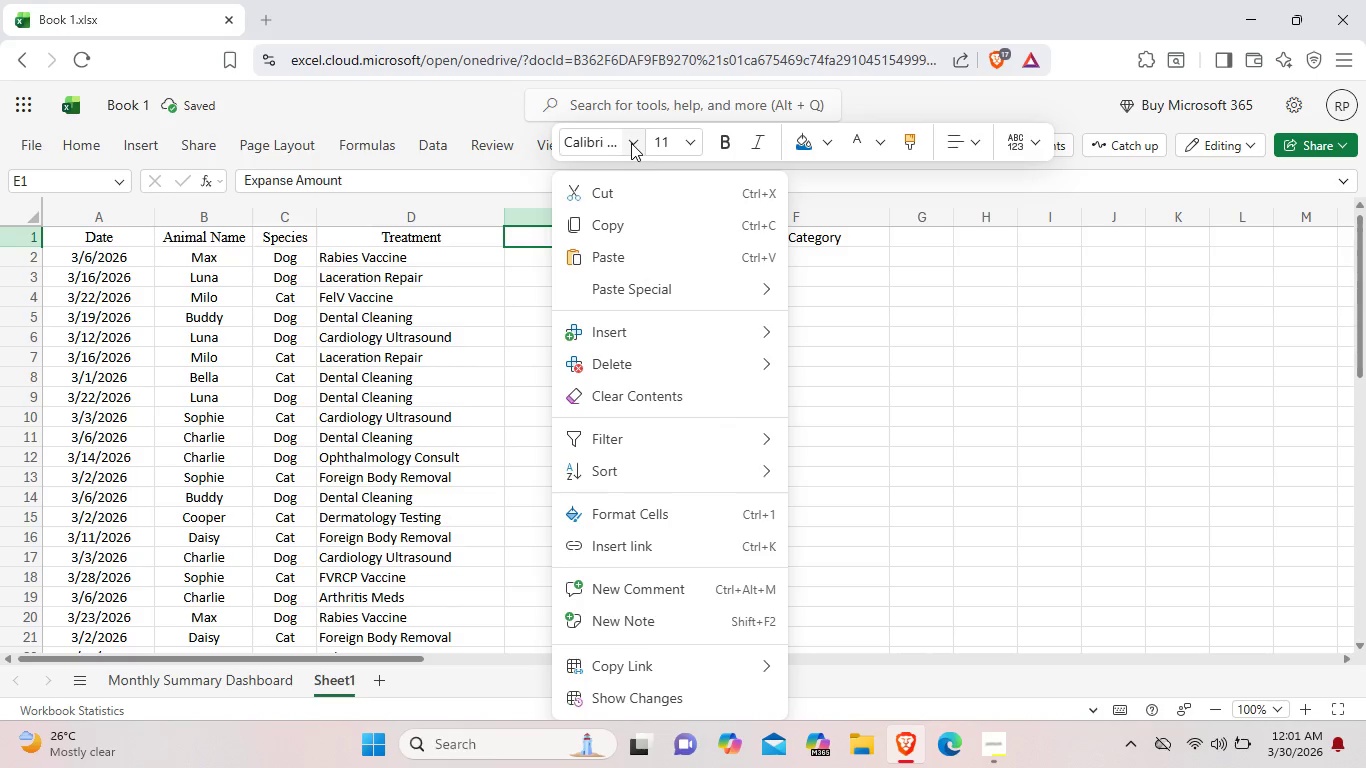 
left_click([631, 143])
 